 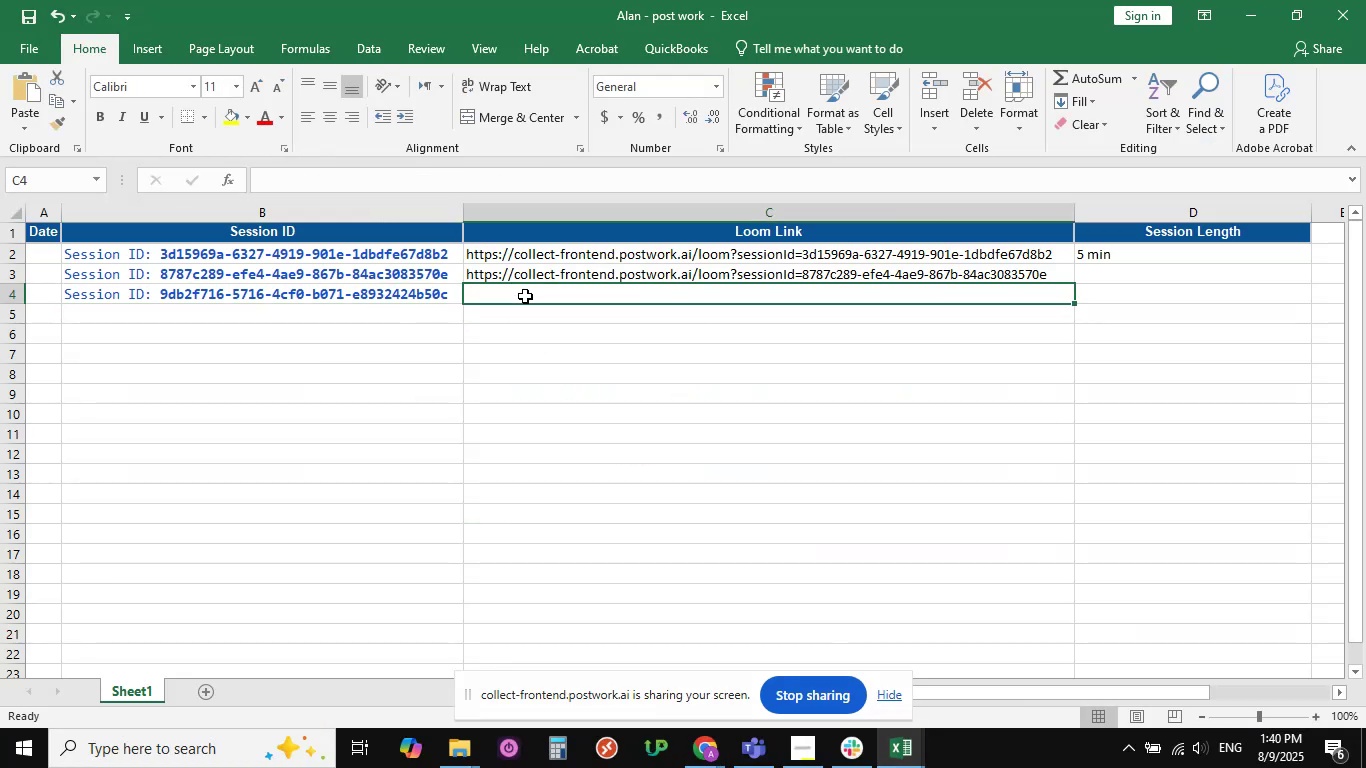 
key(Control+V)
 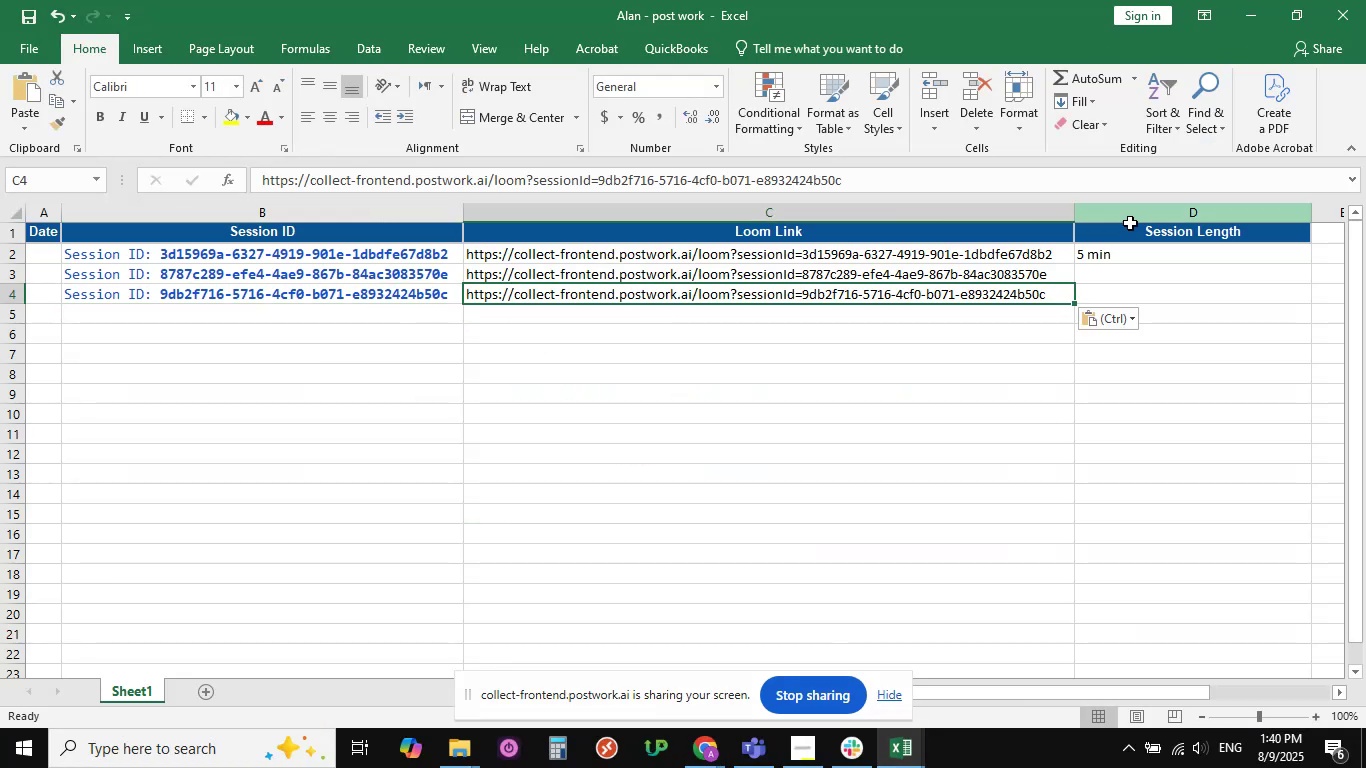 
left_click([1117, 269])
 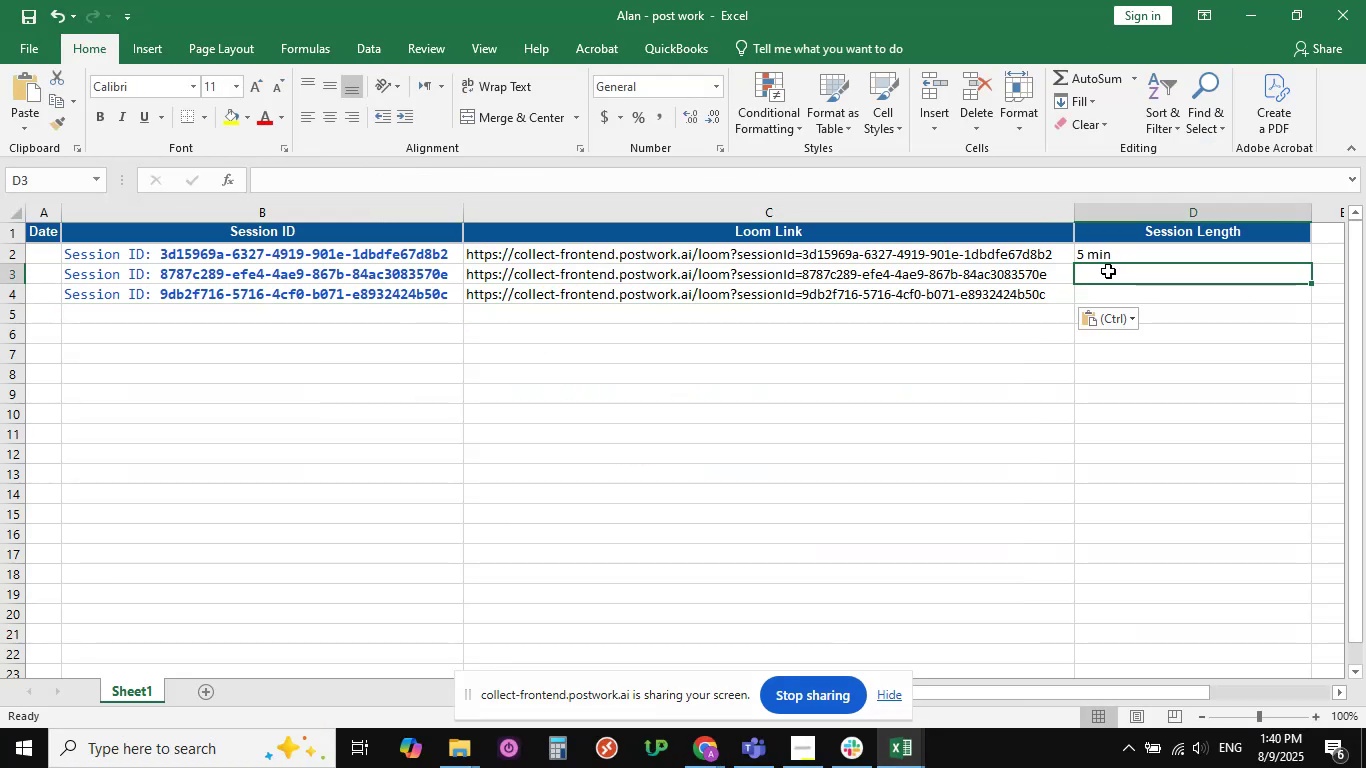 
type(5min)
 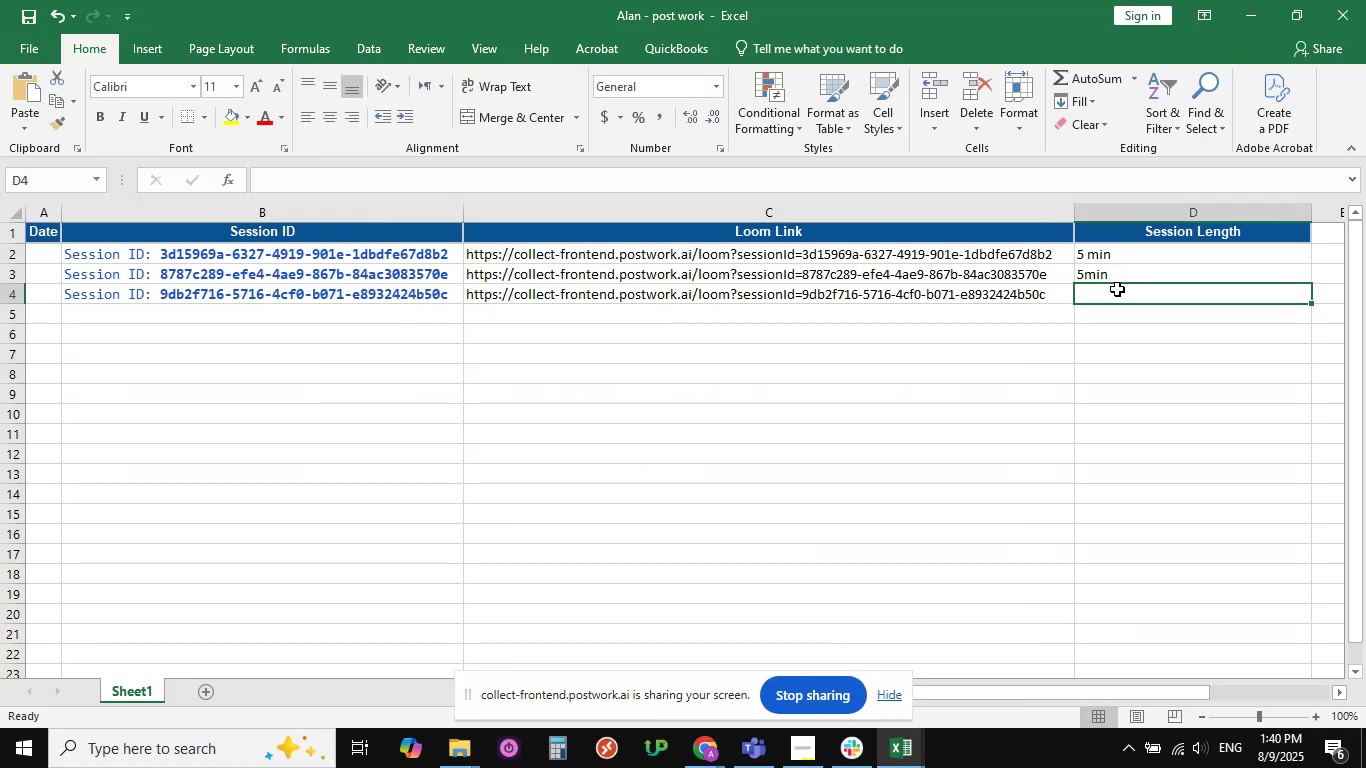 
left_click([1239, 0])
 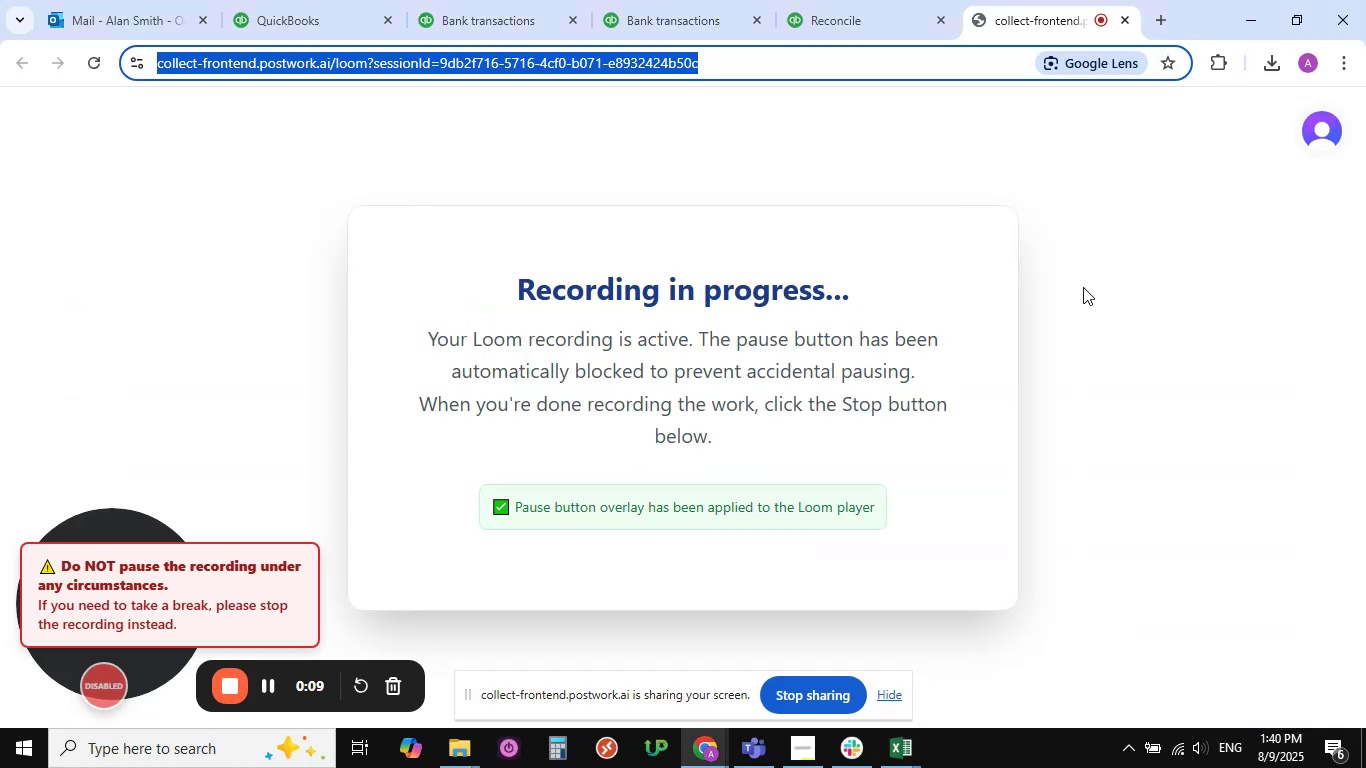 
left_click([1083, 287])
 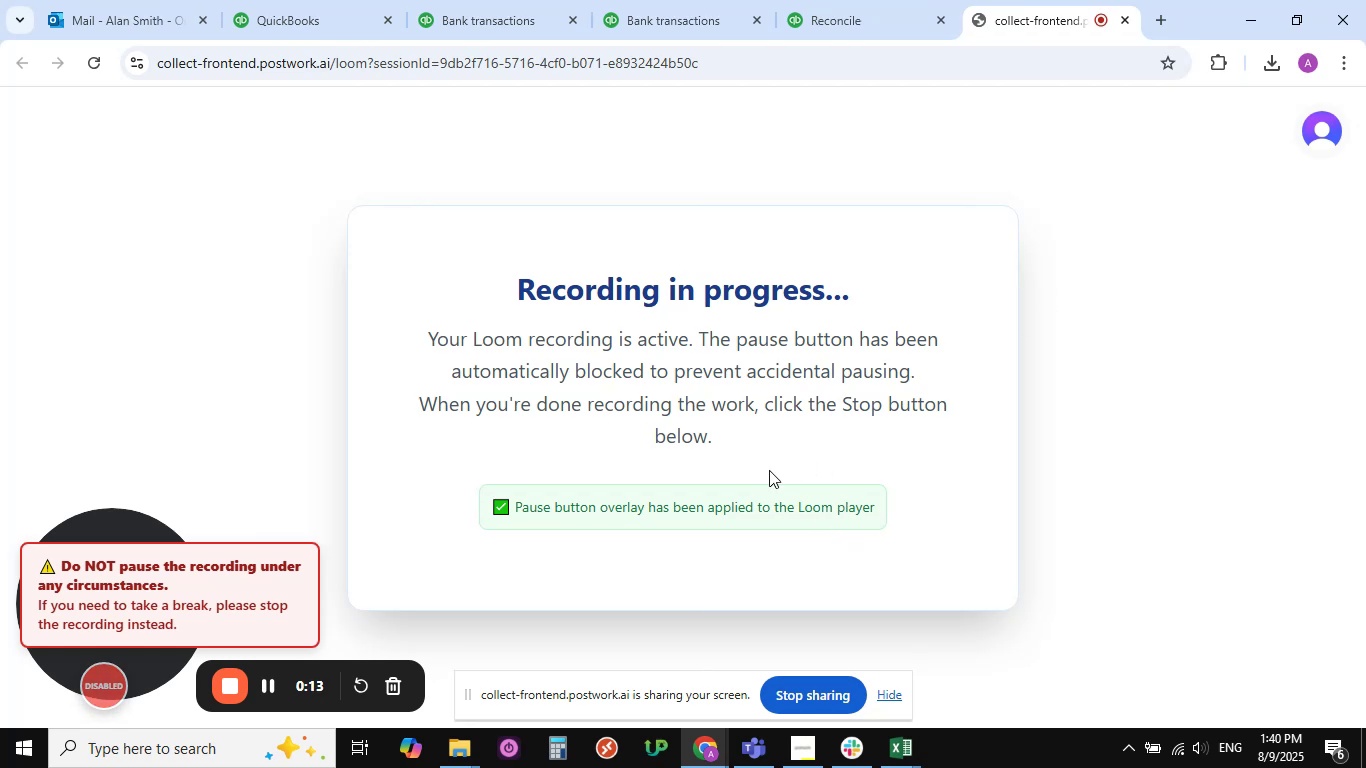 
left_click([850, 0])
 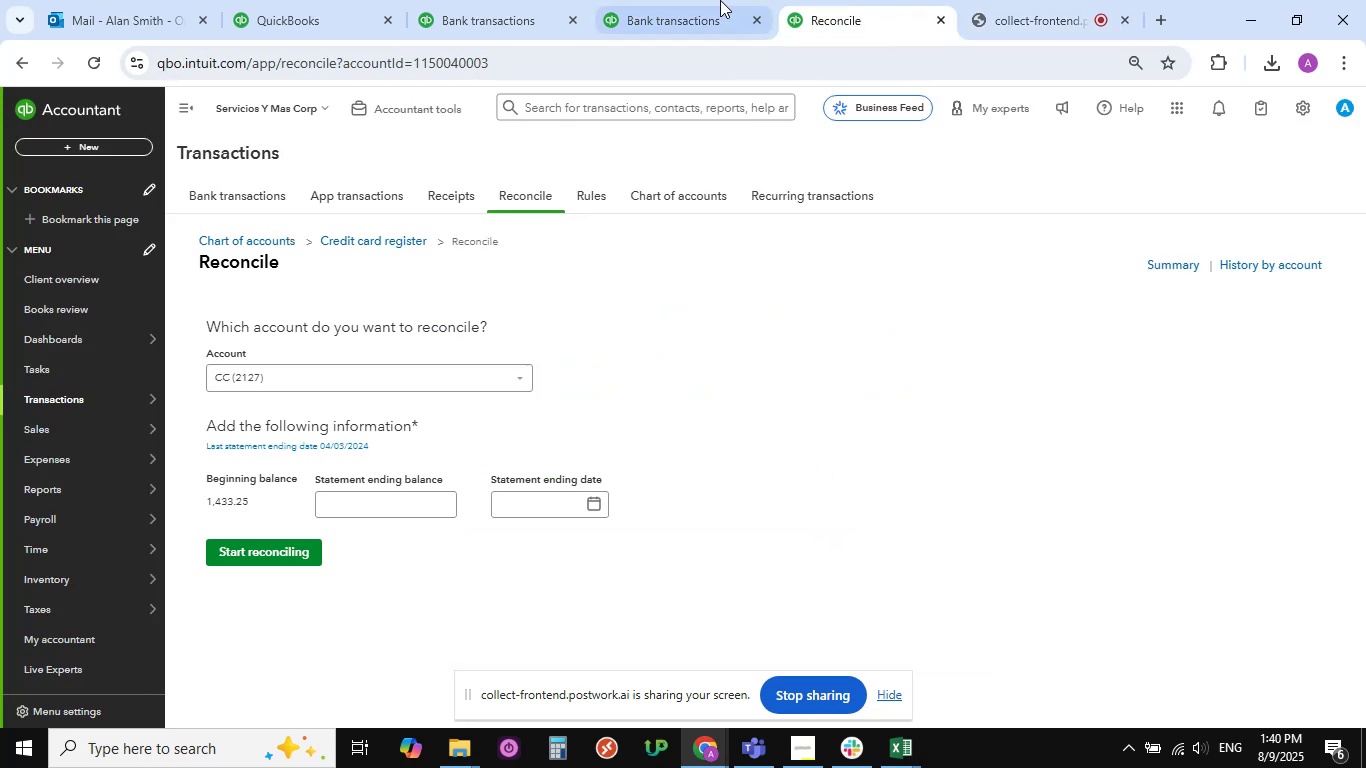 
left_click([715, 0])
 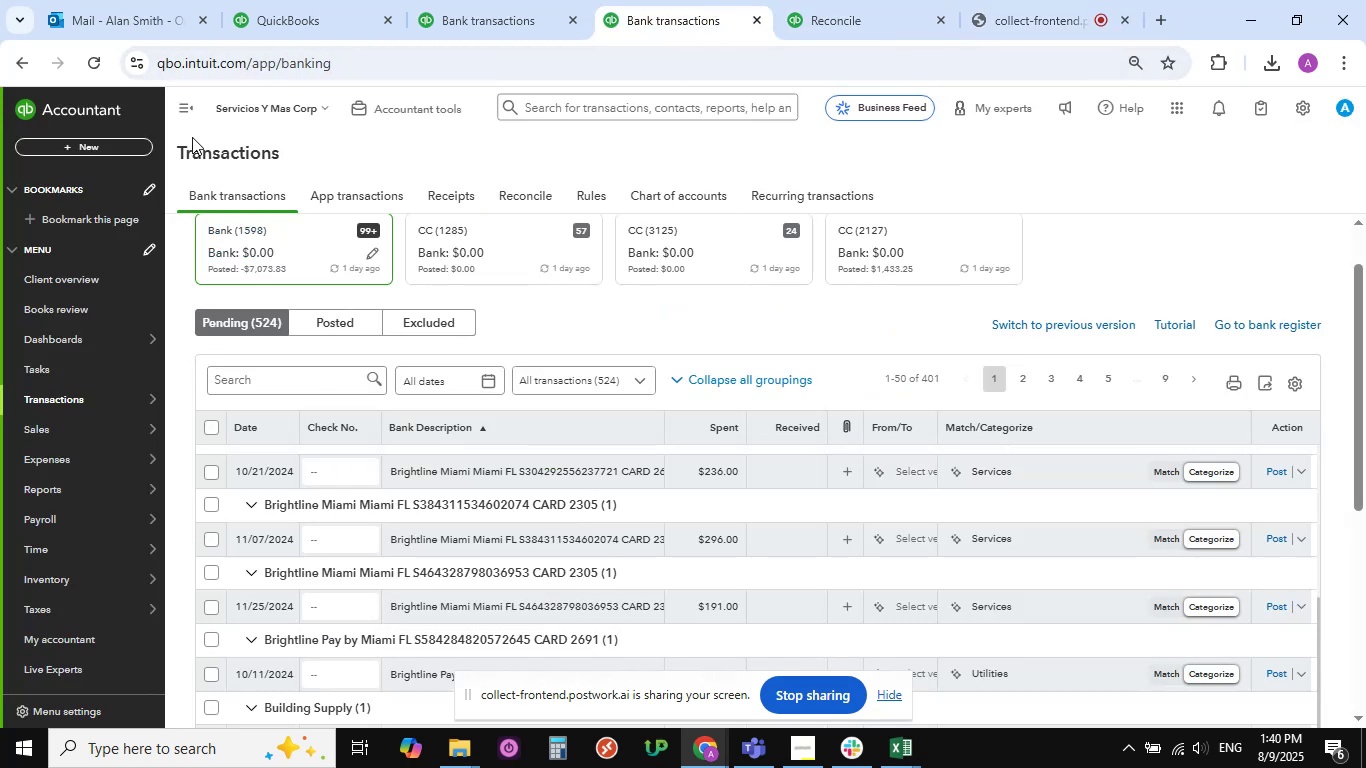 
left_click([189, 115])
 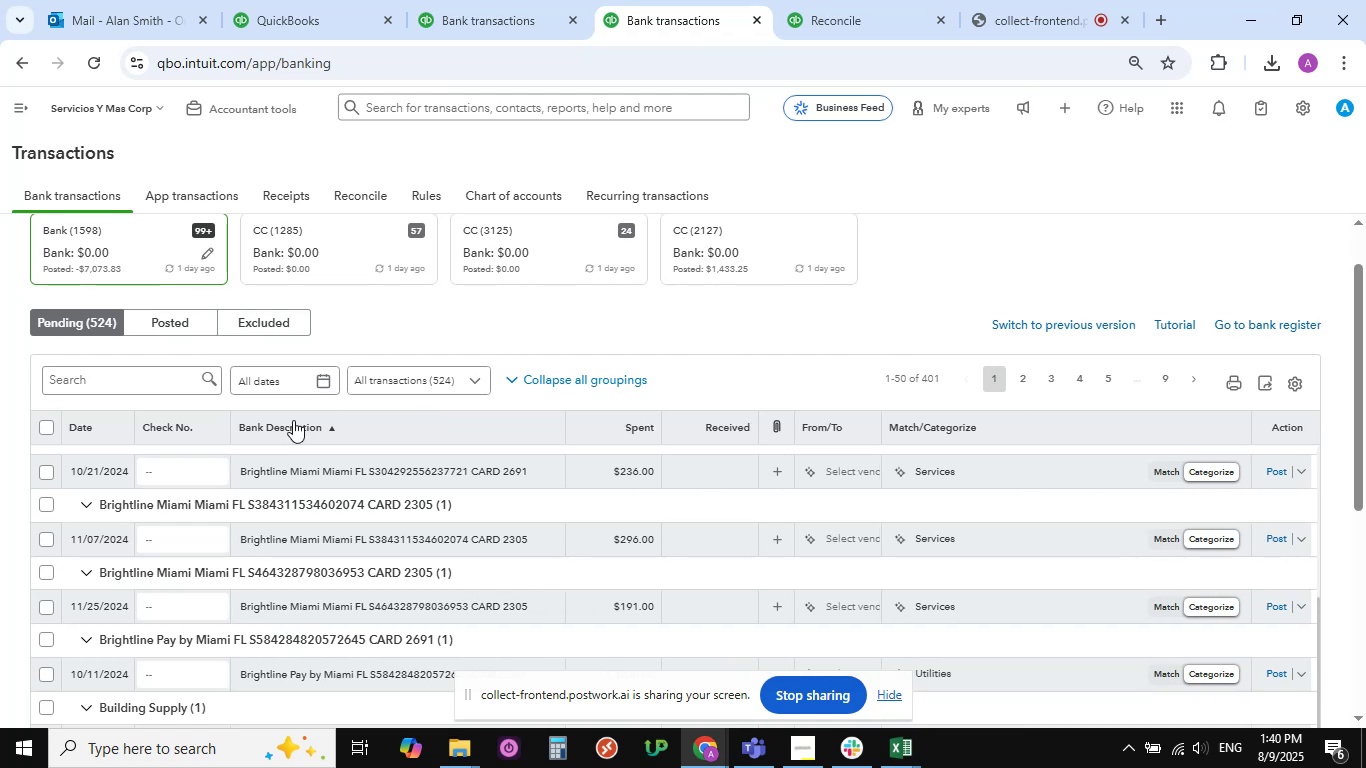 
left_click([293, 435])
 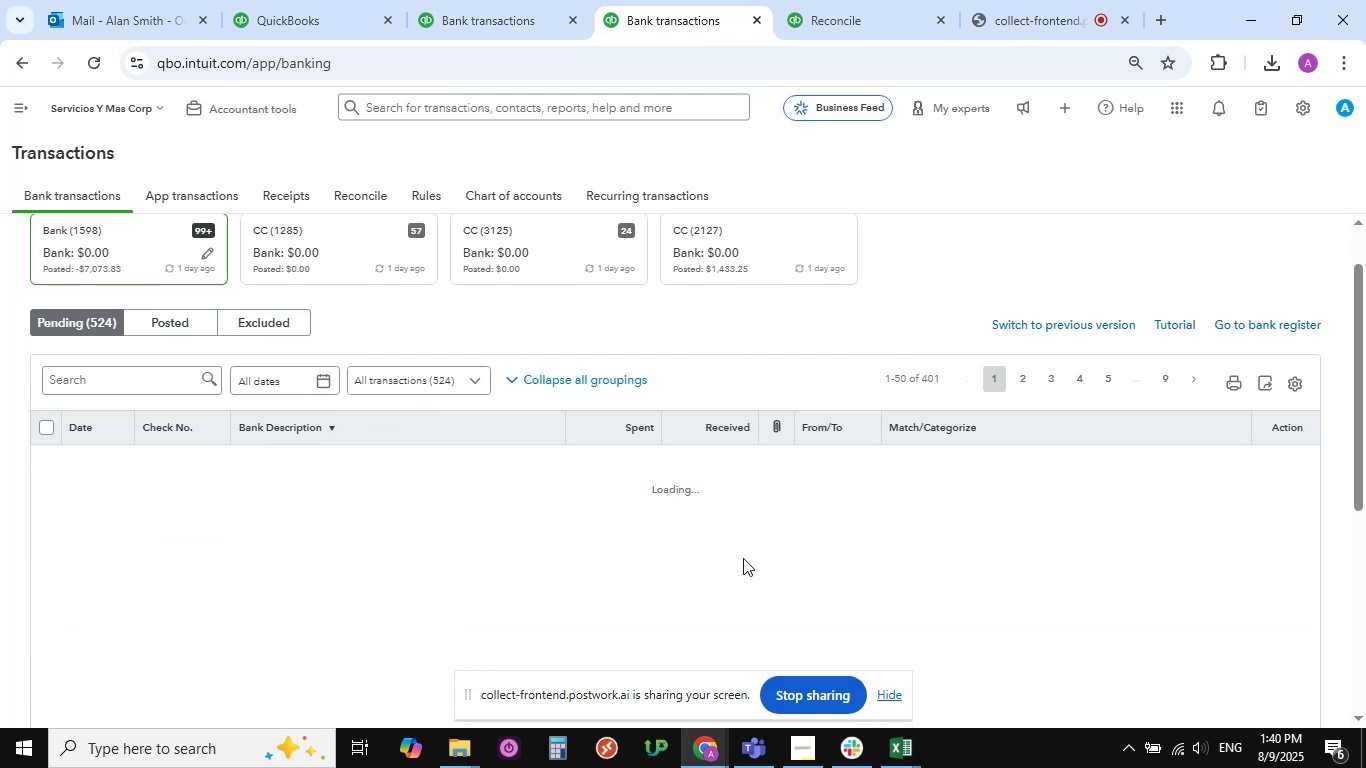 
left_click([897, 693])
 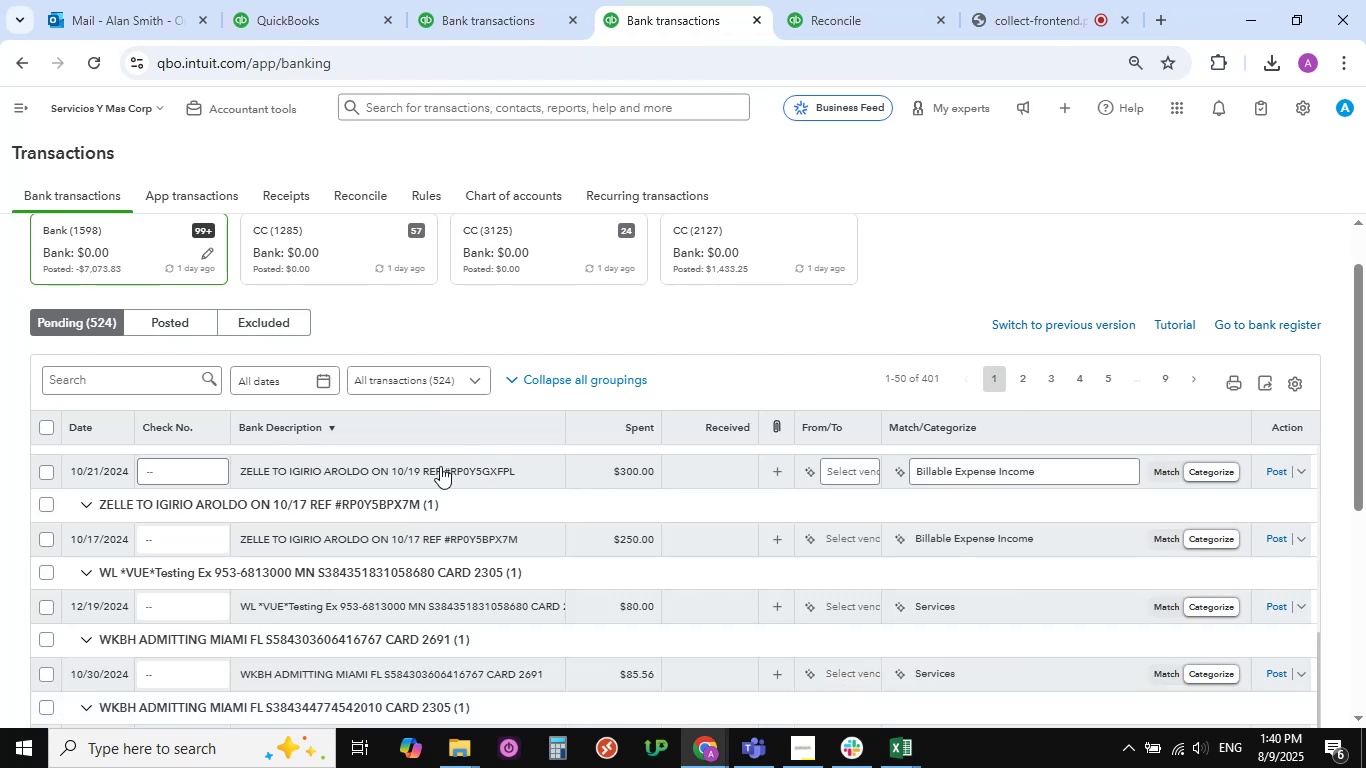 
left_click([900, 767])
 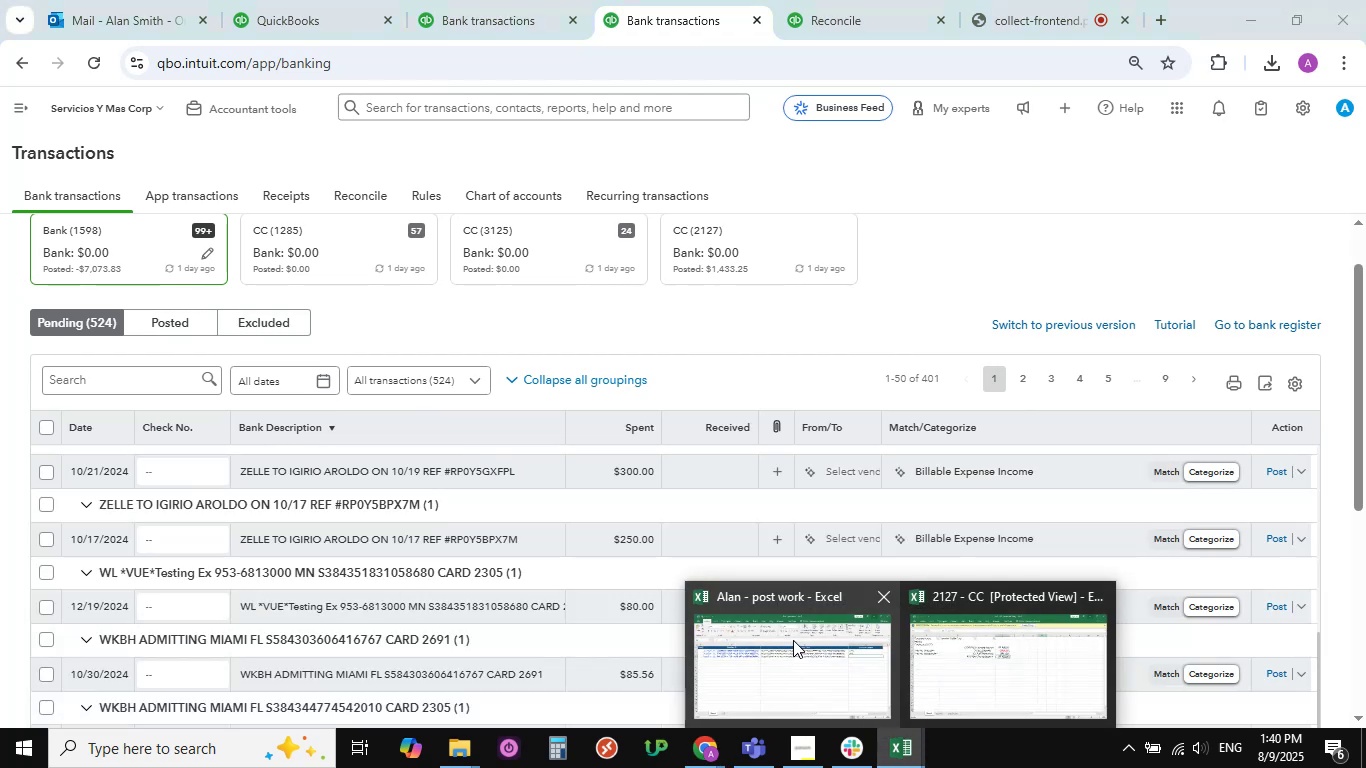 
left_click([793, 640])
 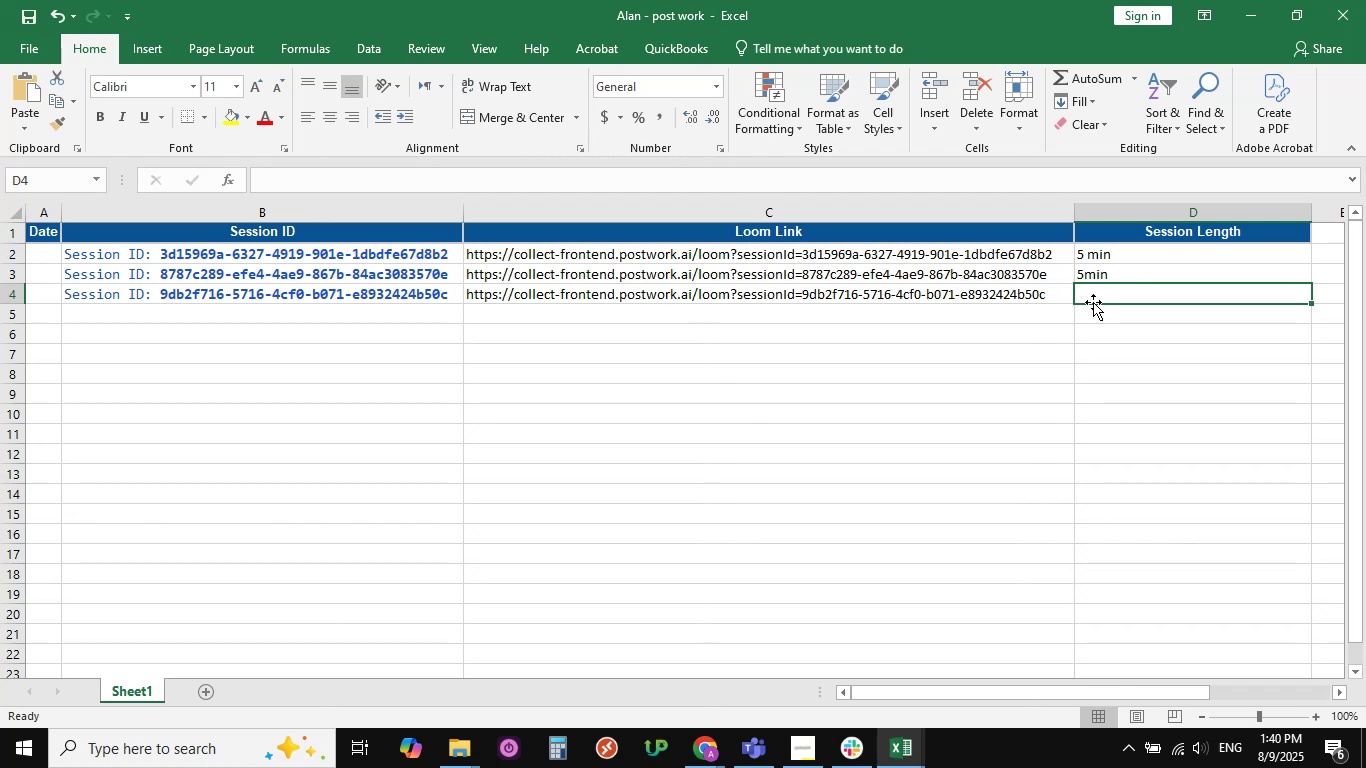 
left_click([1269, 20])
 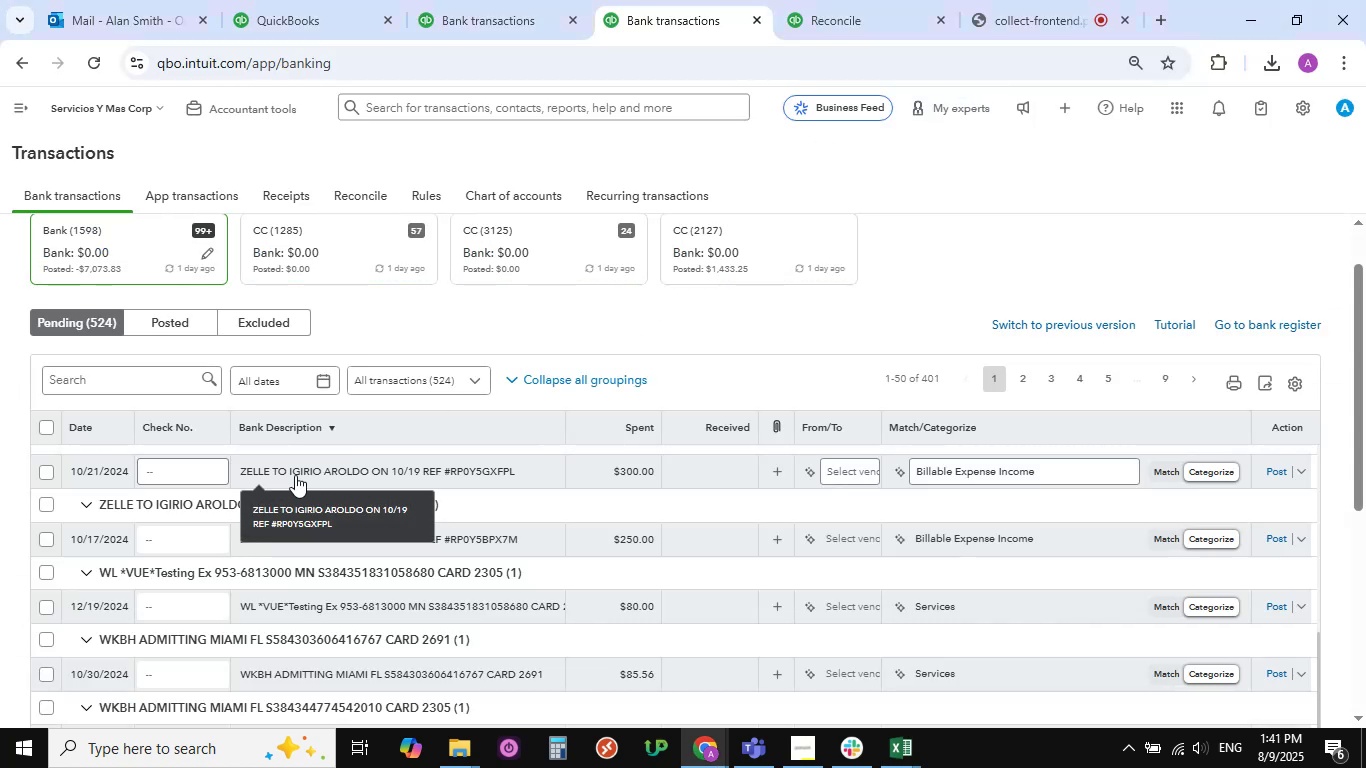 
left_click_drag(start_coordinate=[359, 475], to_coordinate=[237, 473])
 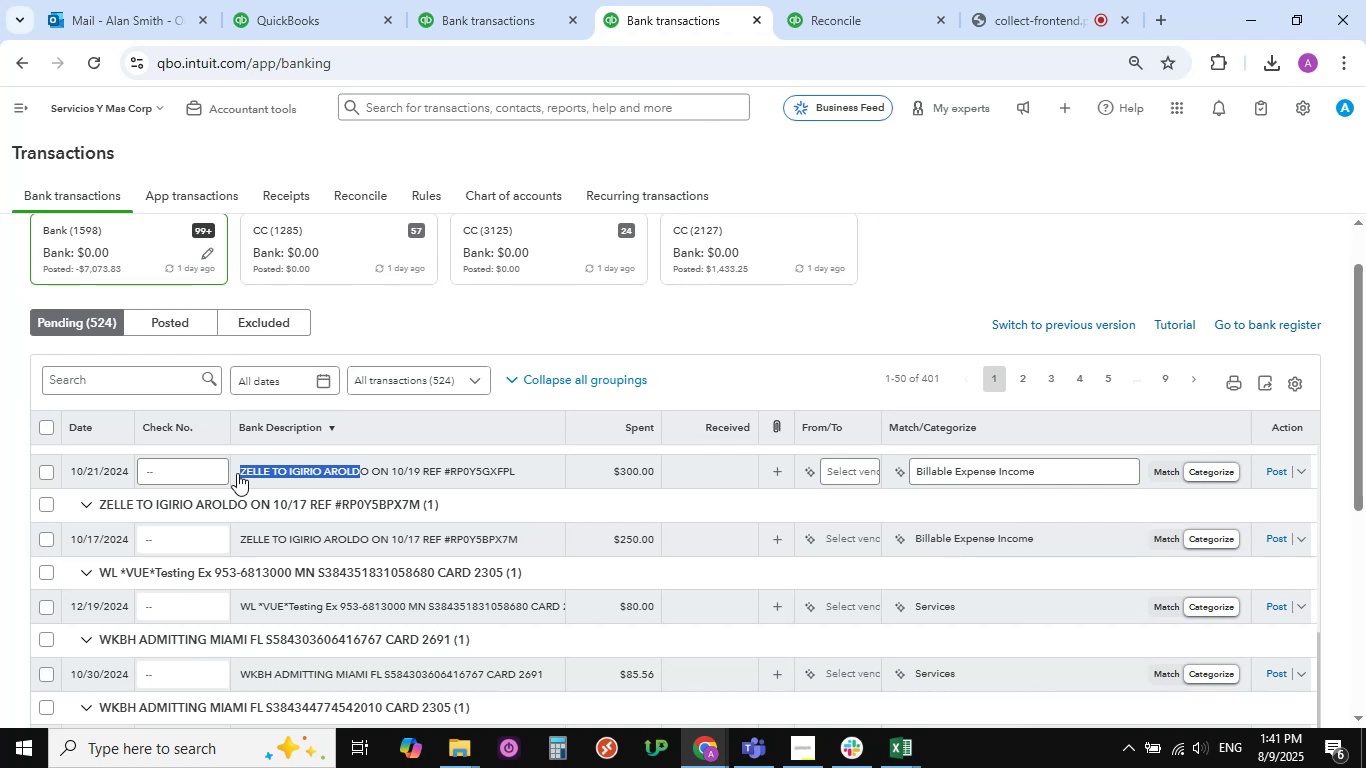 
key(Control+C)
 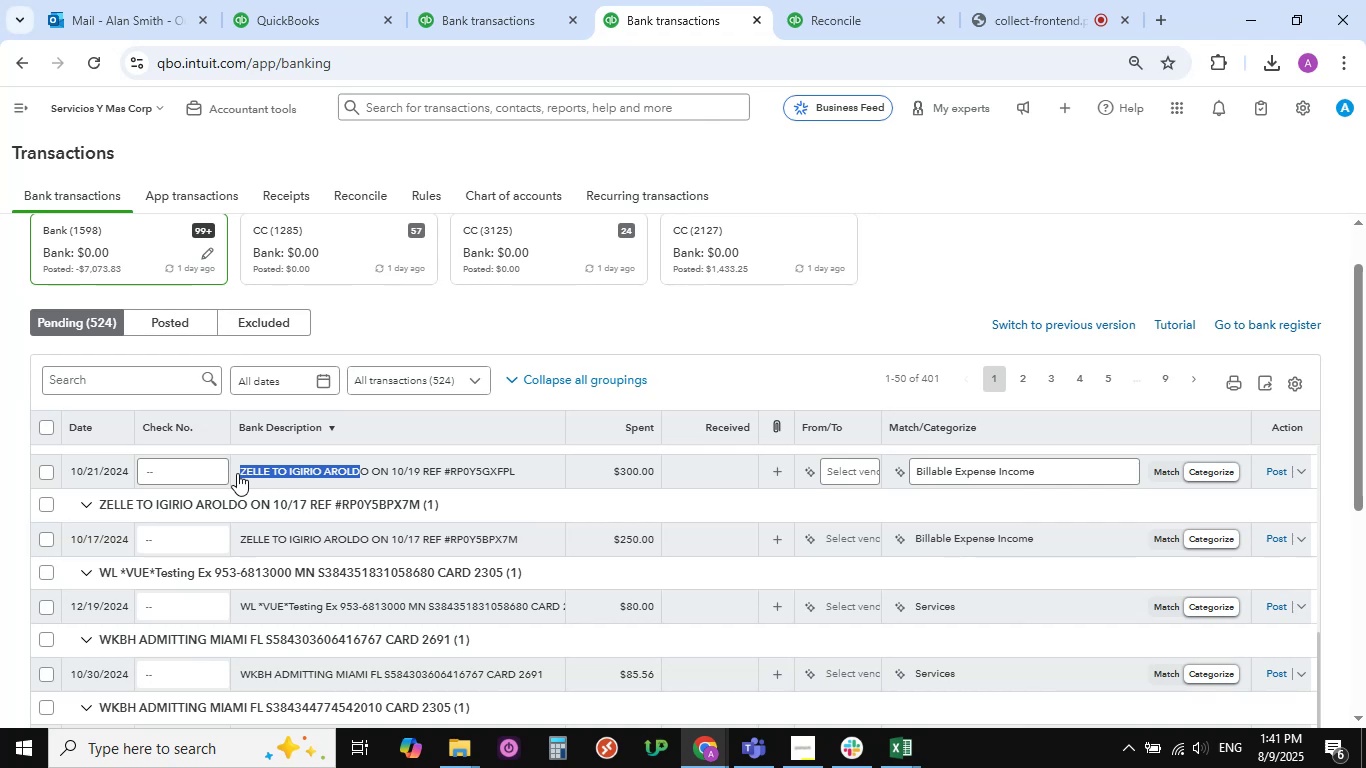 
hold_key(key=ControlLeft, duration=0.74)
 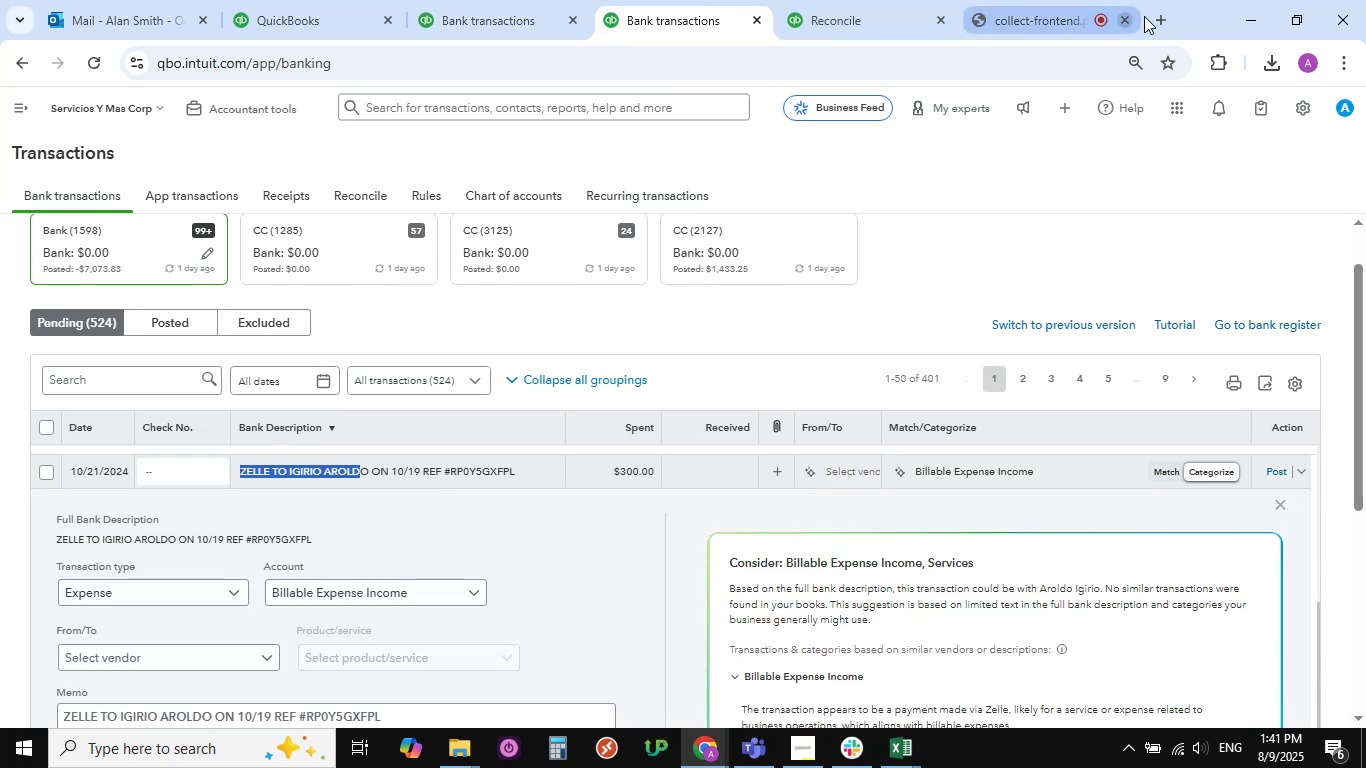 
key(Control+V)
 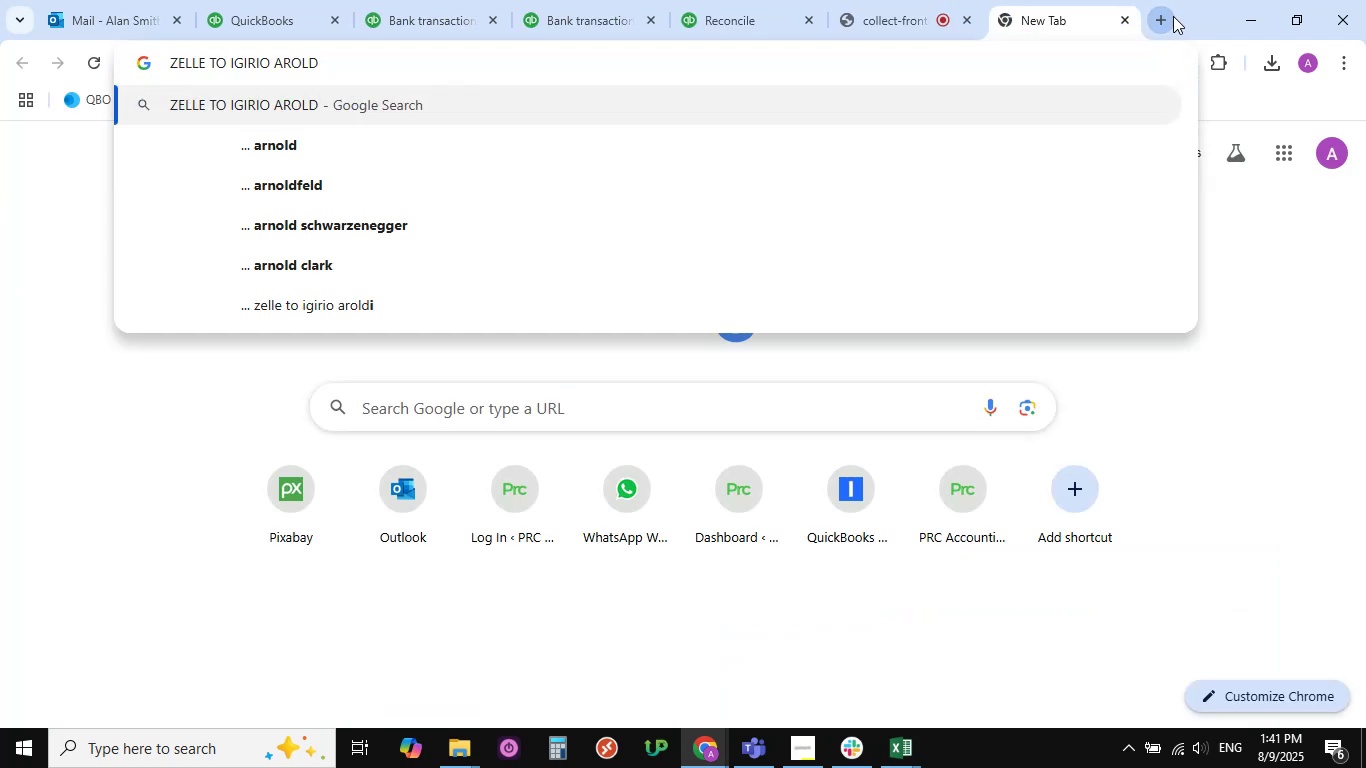 
key(Enter)
 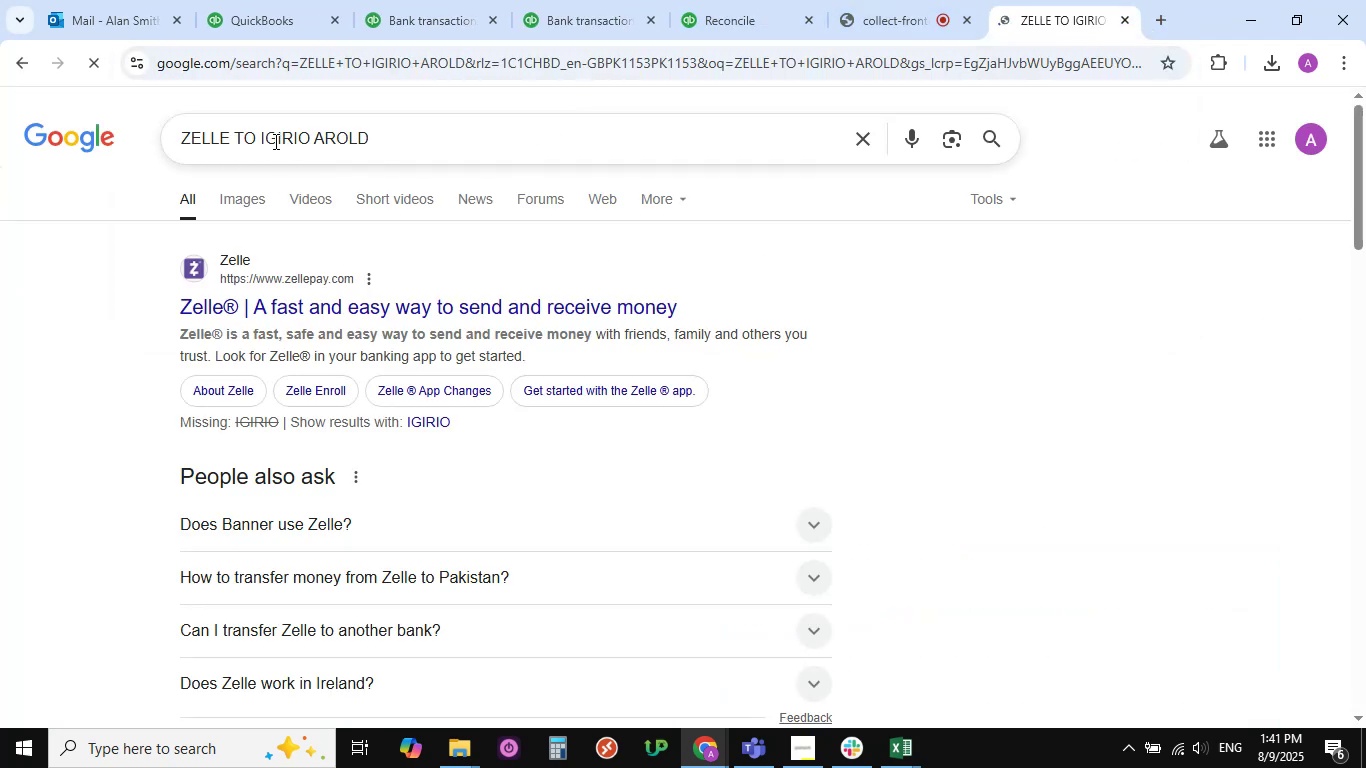 
left_click([255, 139])
 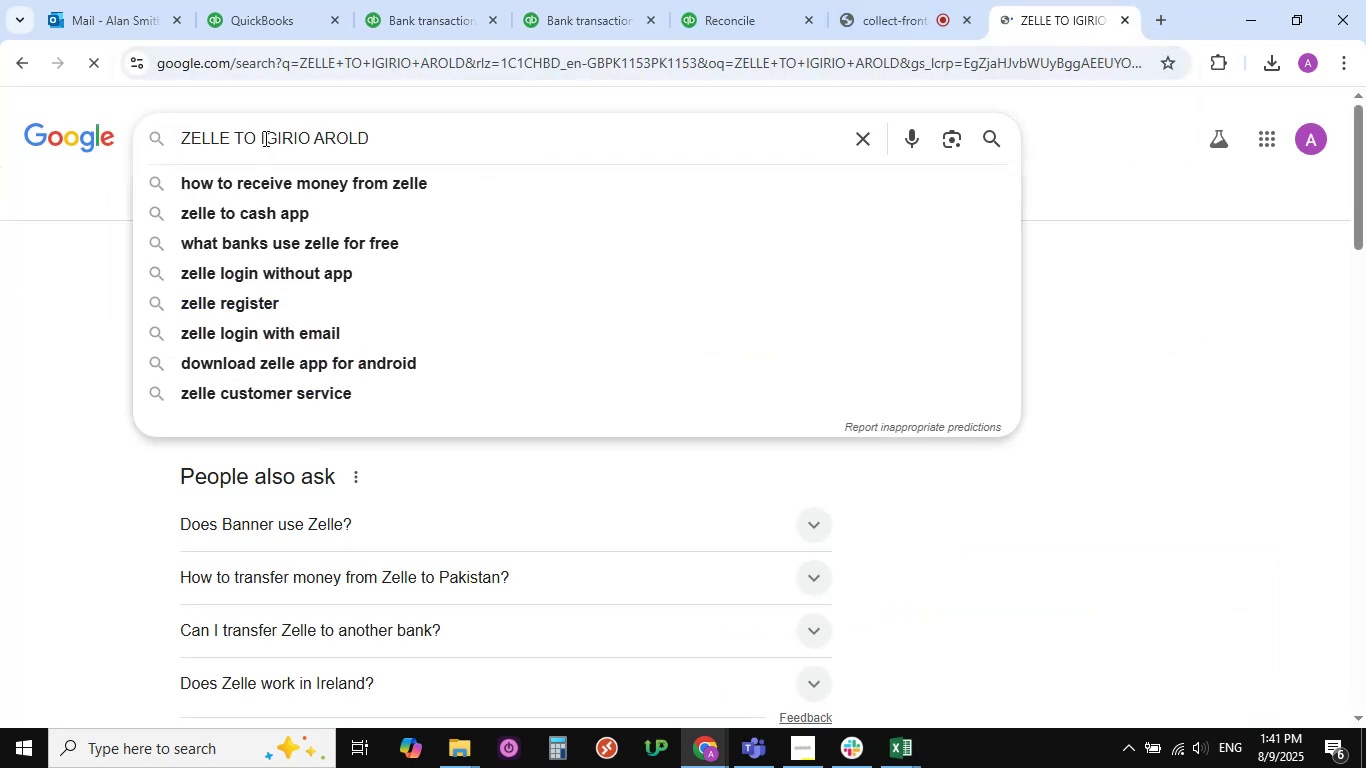 
left_click_drag(start_coordinate=[263, 137], to_coordinate=[35, 138])
 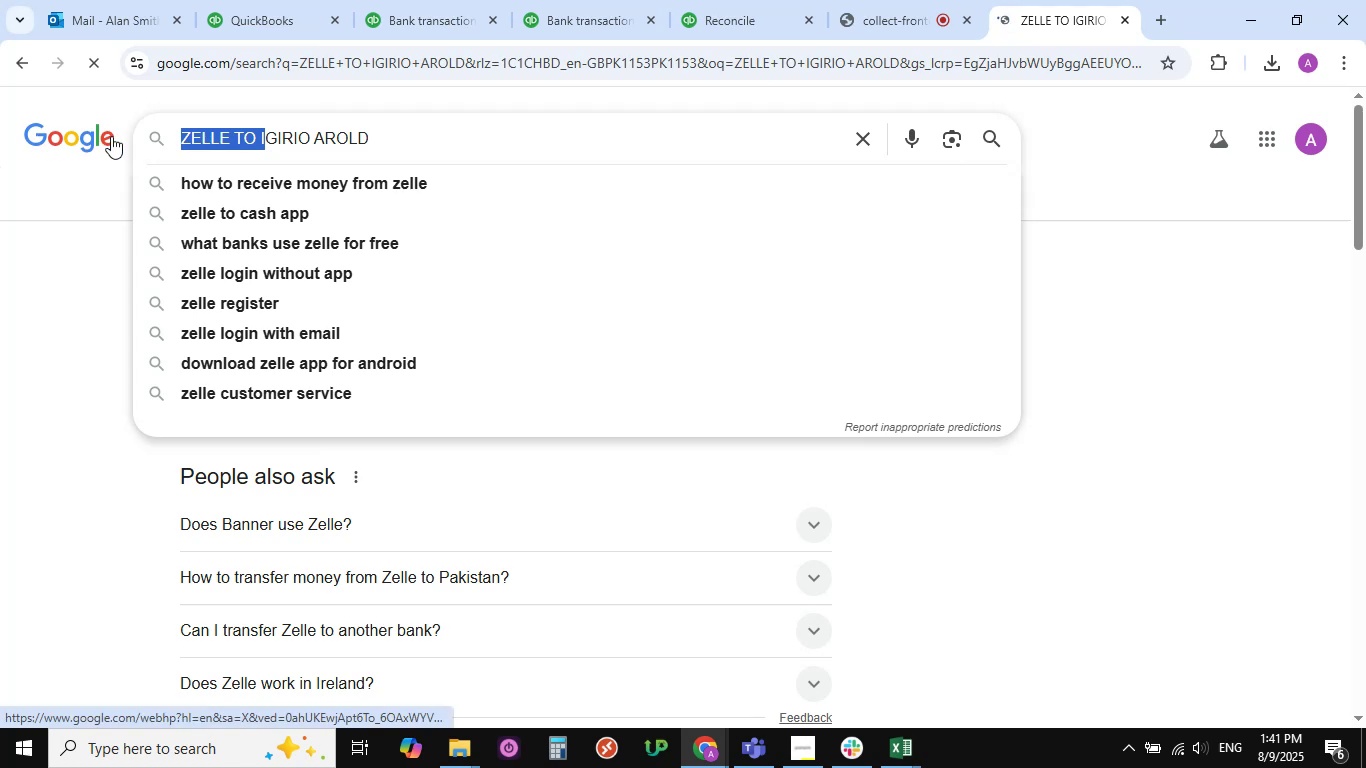 
key(Backspace)
 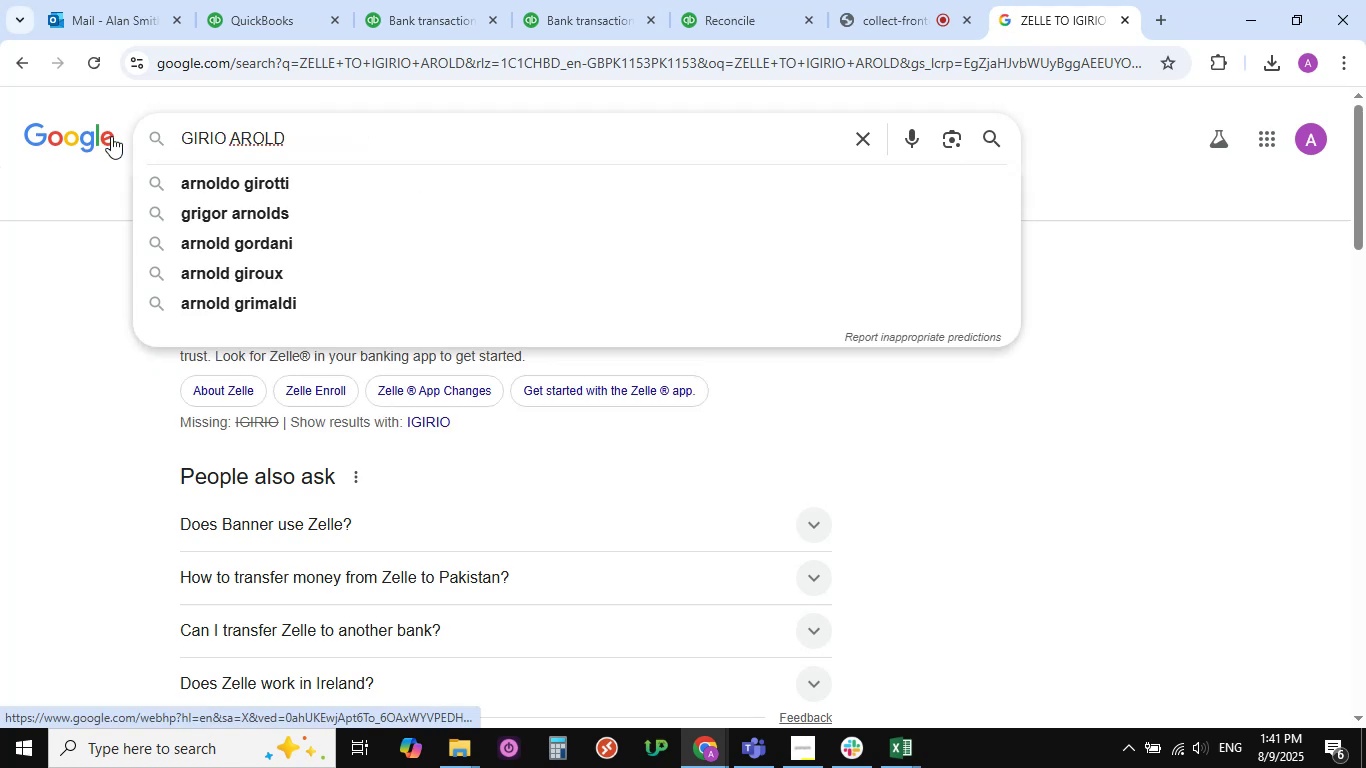 
key(I)
 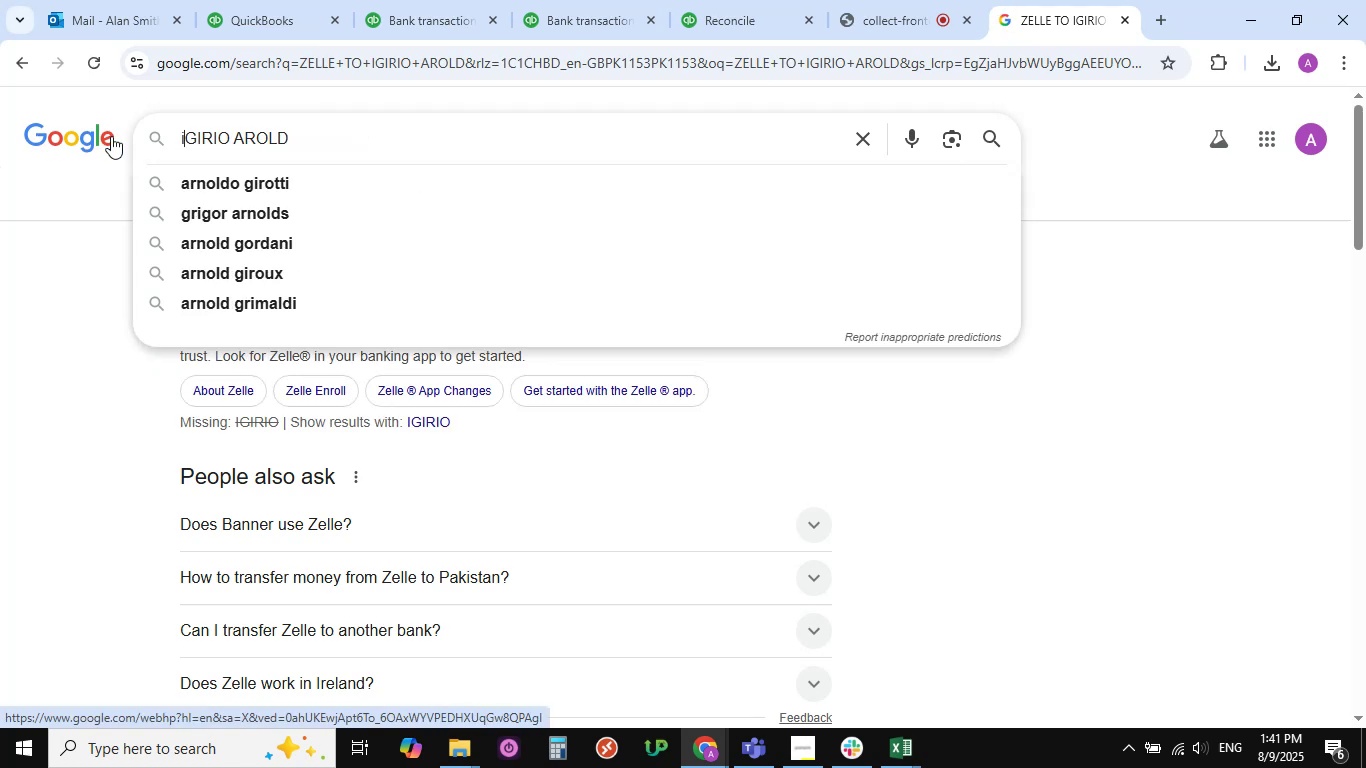 
key(Enter)
 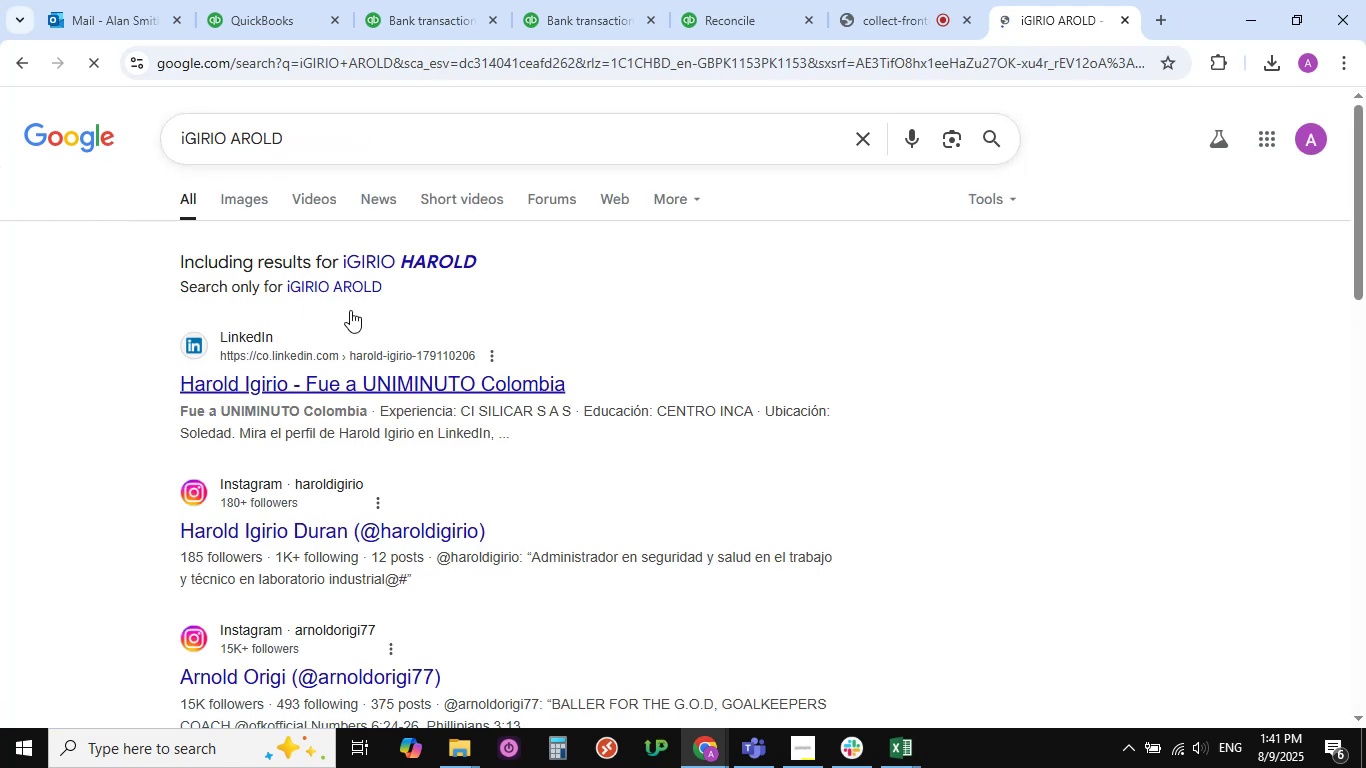 
left_click([427, 265])
 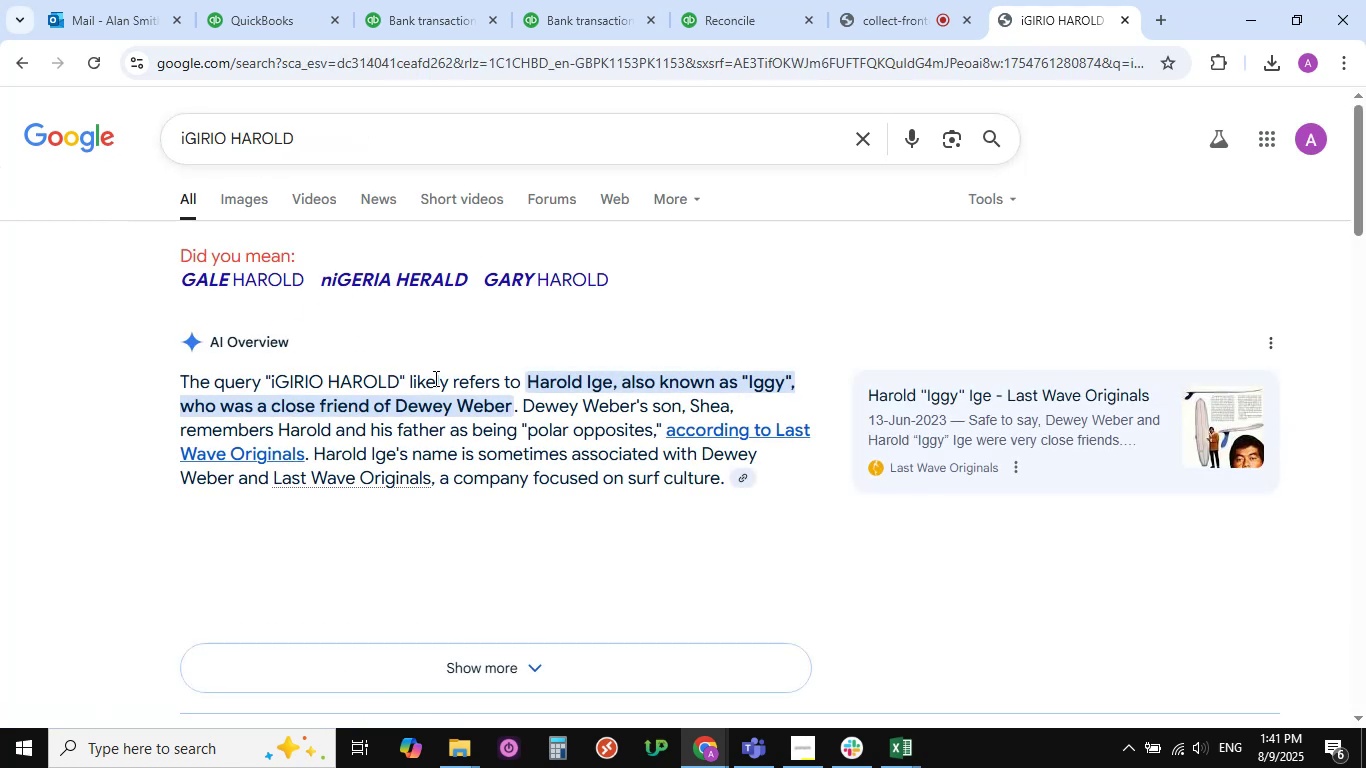 
scroll: coordinate [745, 398], scroll_direction: down, amount: 2.0
 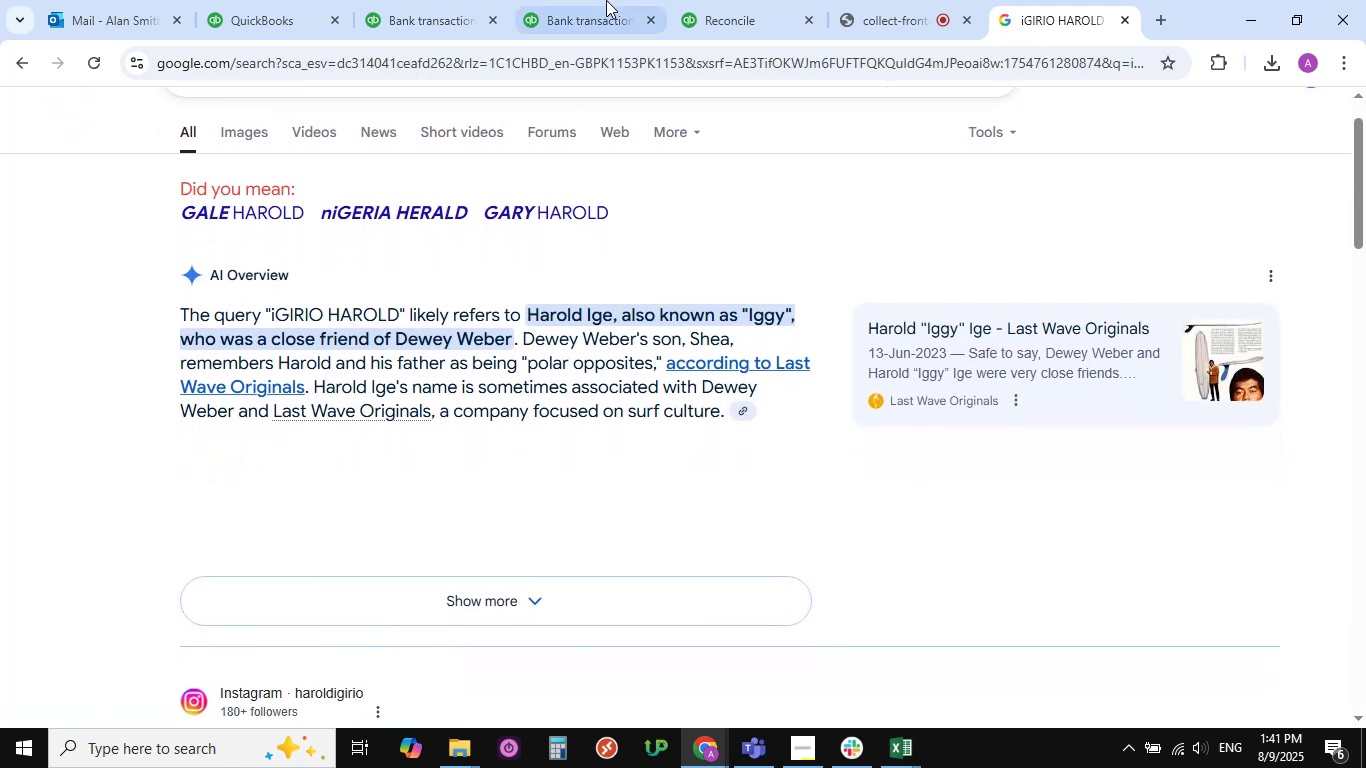 
left_click([635, 0])
 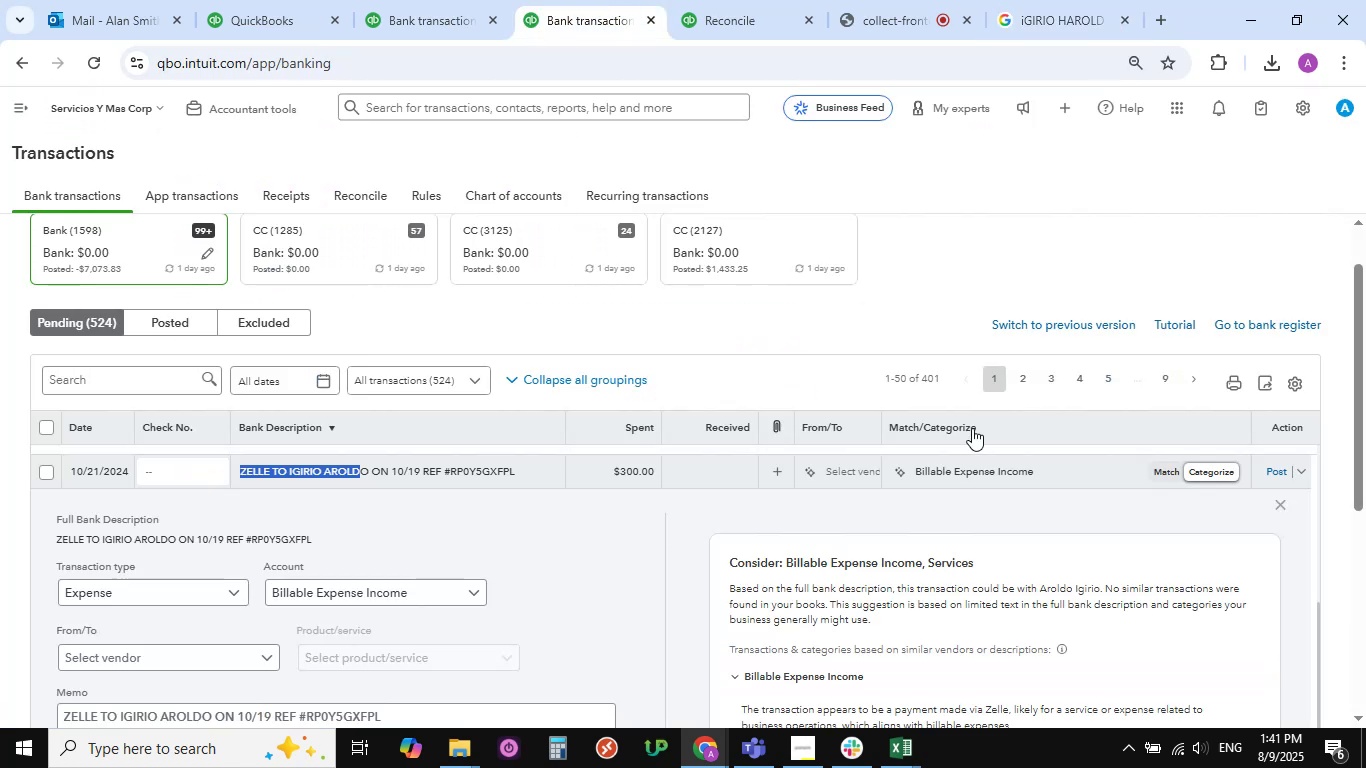 
left_click([954, 466])
 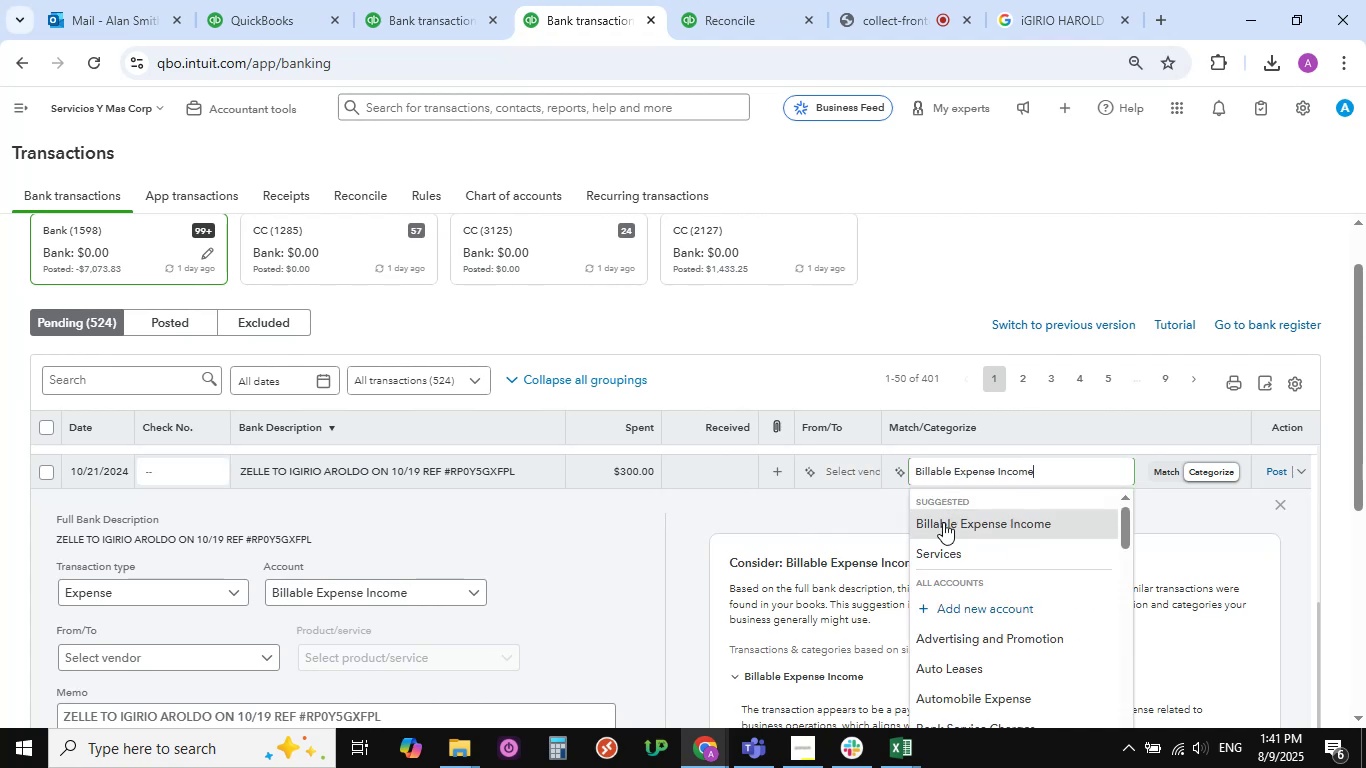 
scroll: coordinate [998, 564], scroll_direction: down, amount: 3.0
 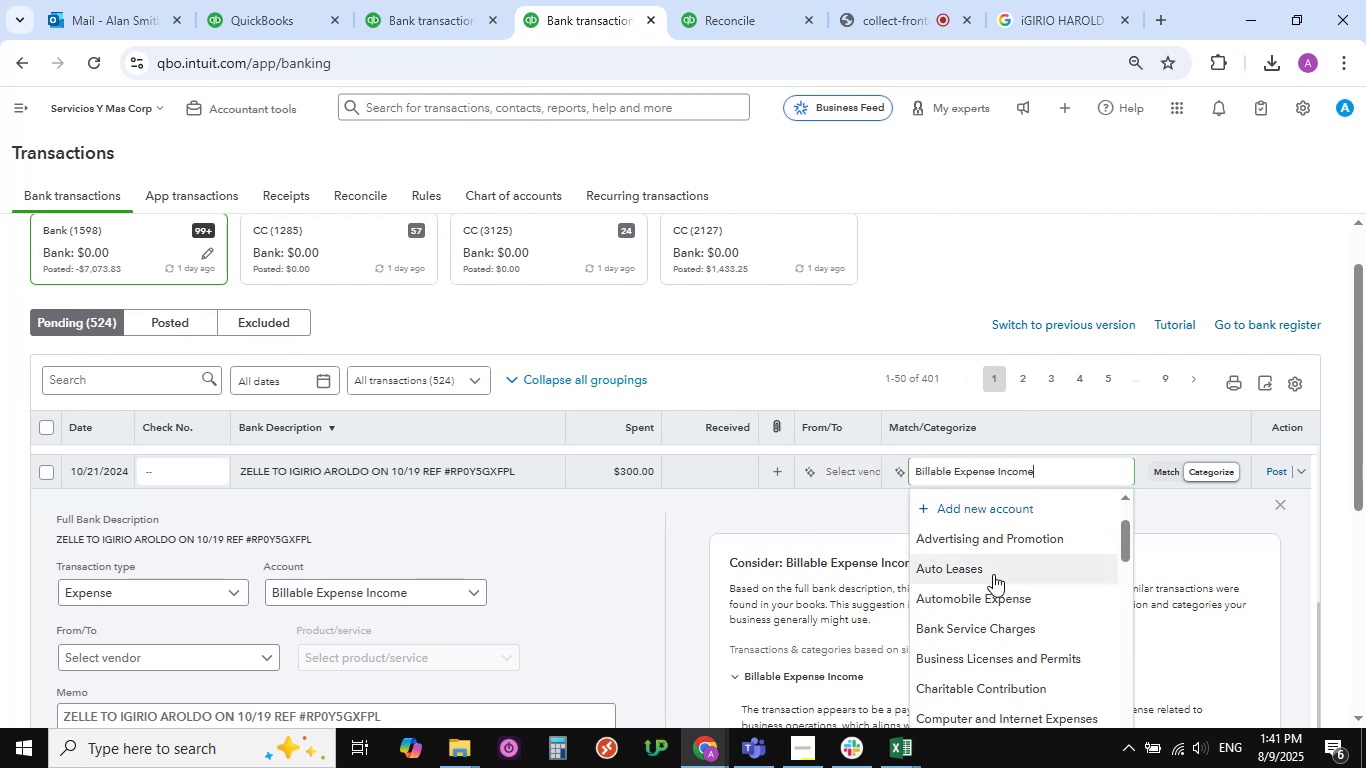 
scroll: coordinate [991, 529], scroll_direction: up, amount: 2.0
 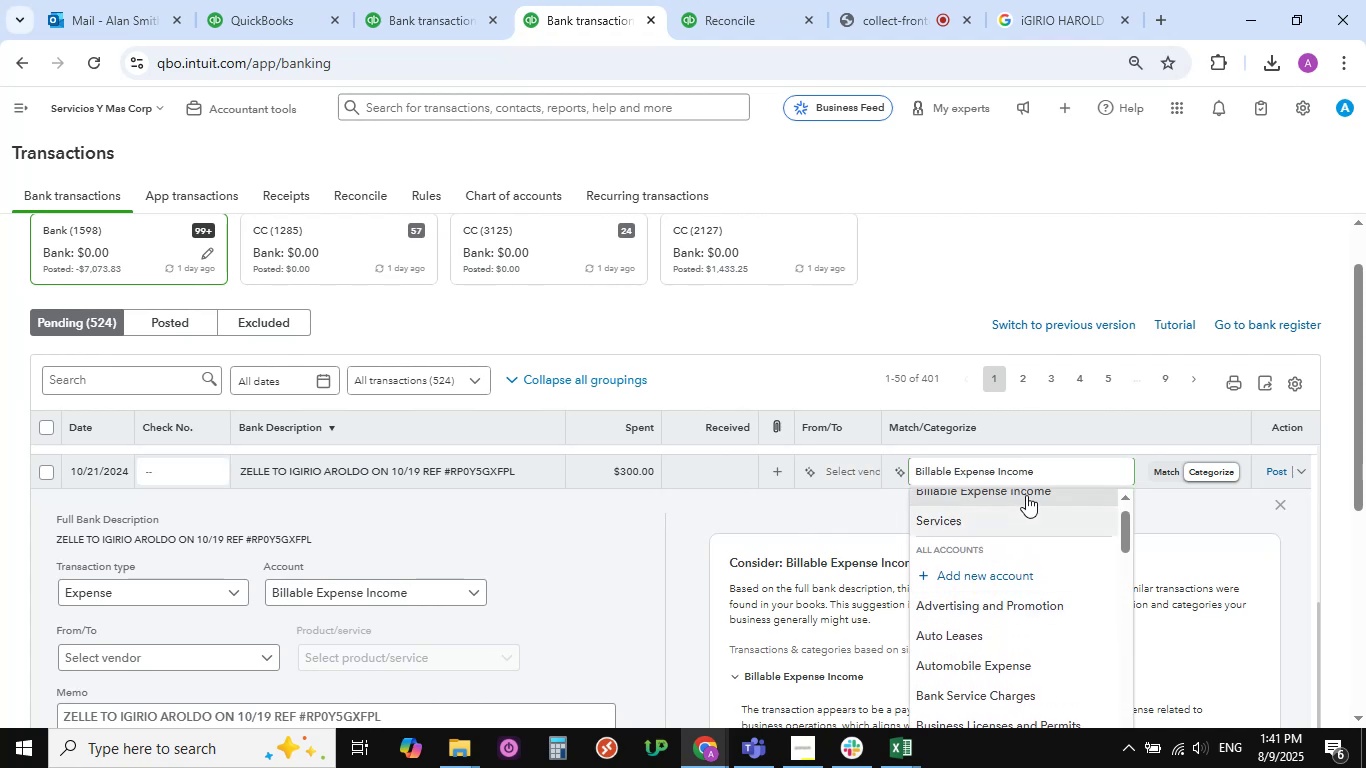 
left_click_drag(start_coordinate=[1049, 469], to_coordinate=[889, 467])
 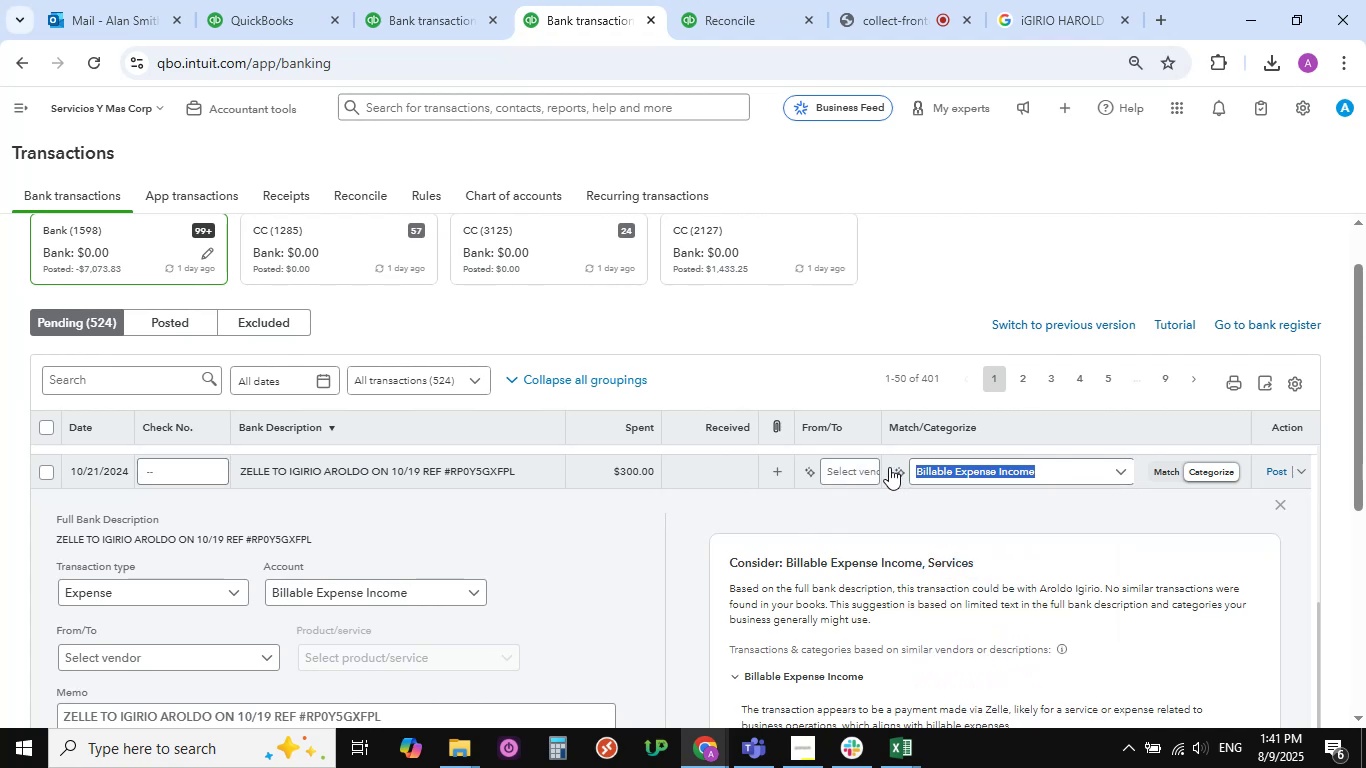 
type(ask)
 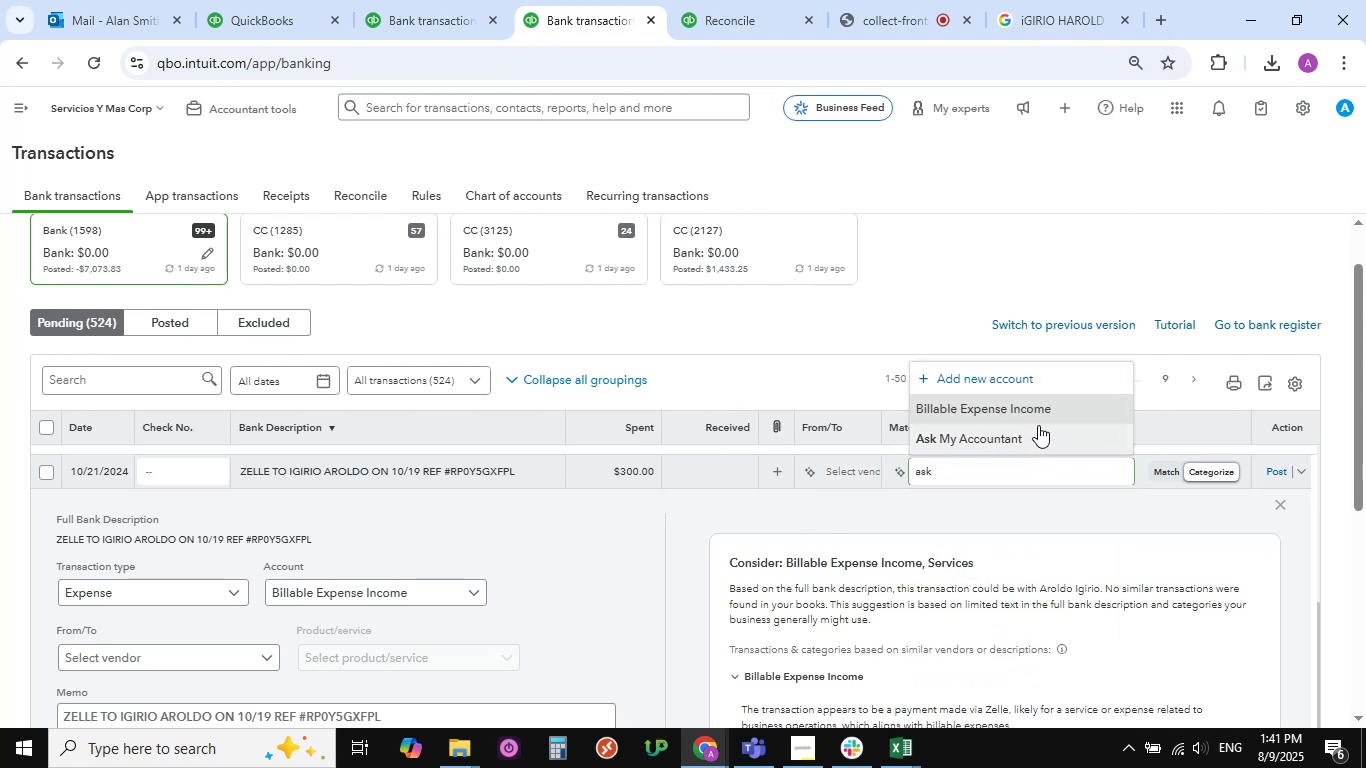 
left_click([1035, 438])
 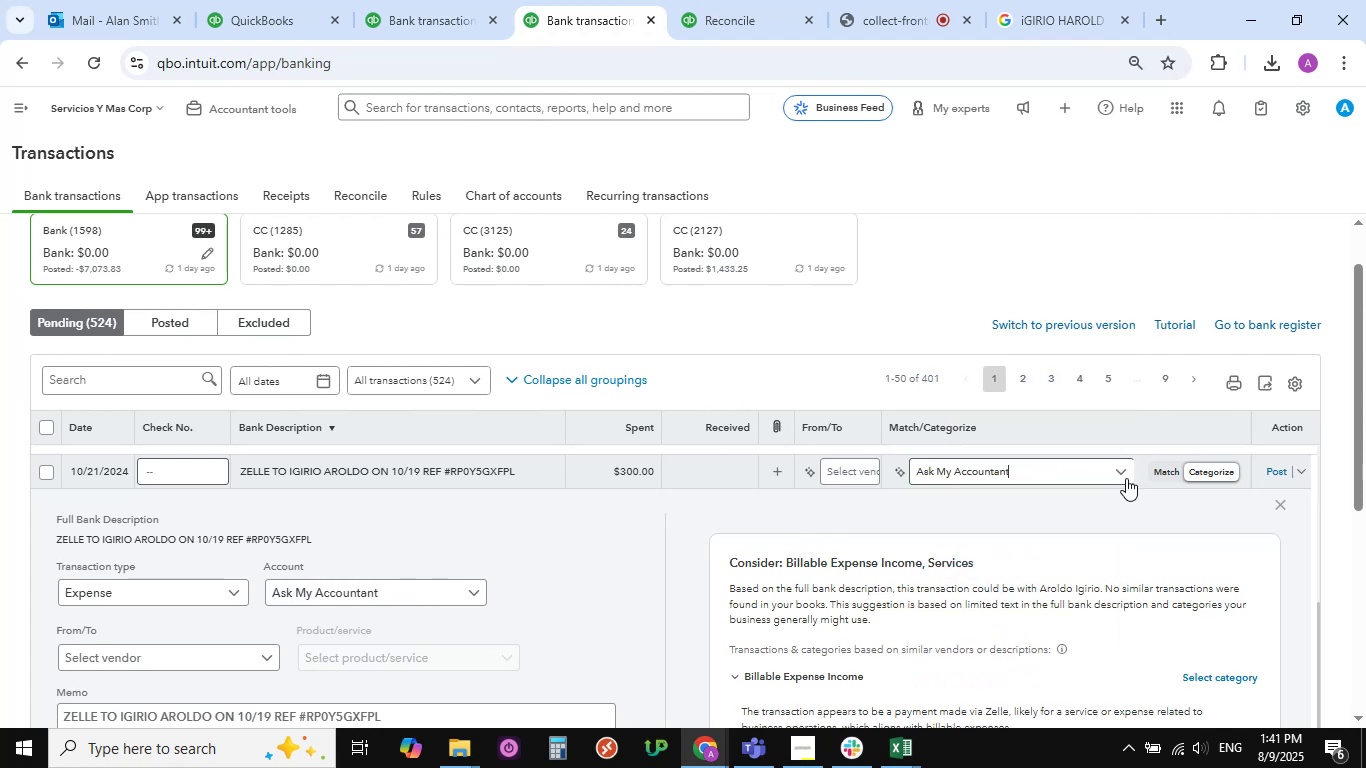 
scroll: coordinate [1241, 522], scroll_direction: up, amount: 1.0
 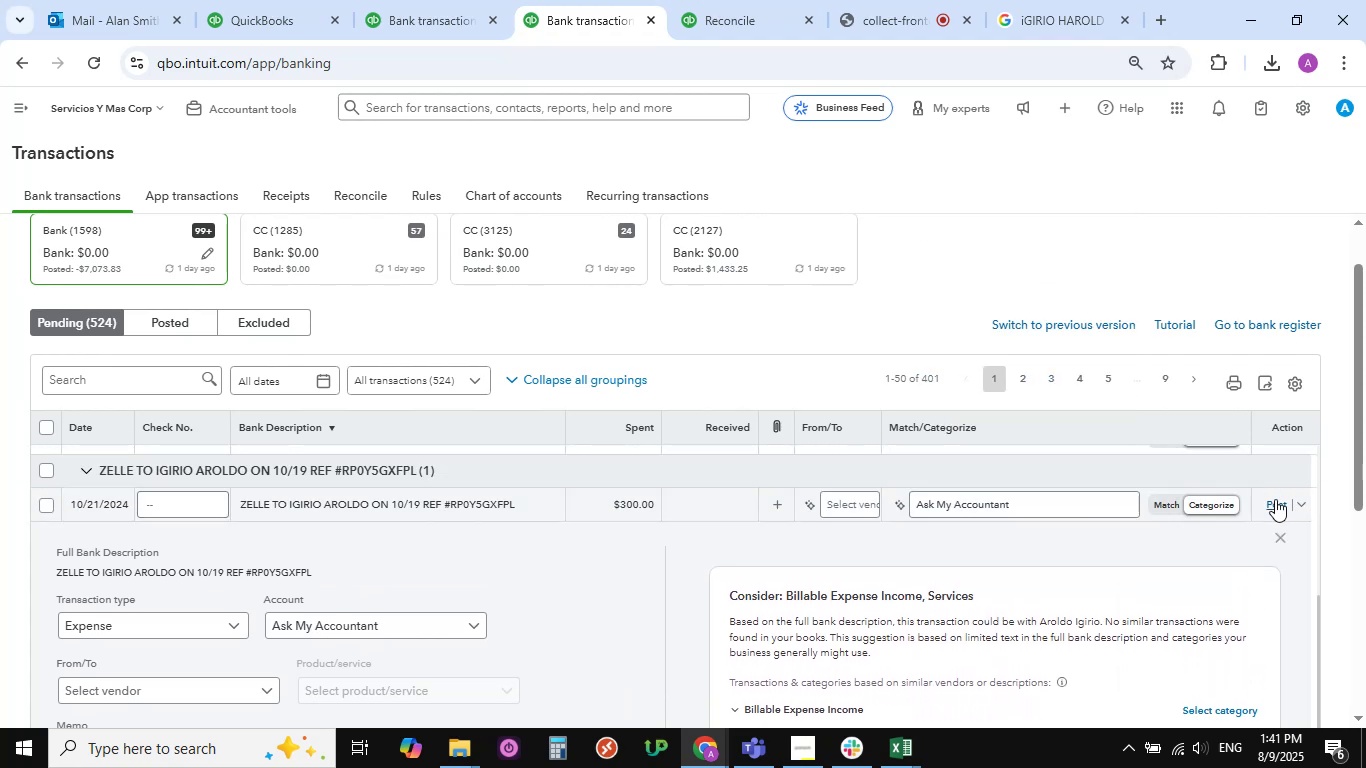 
left_click([1275, 499])
 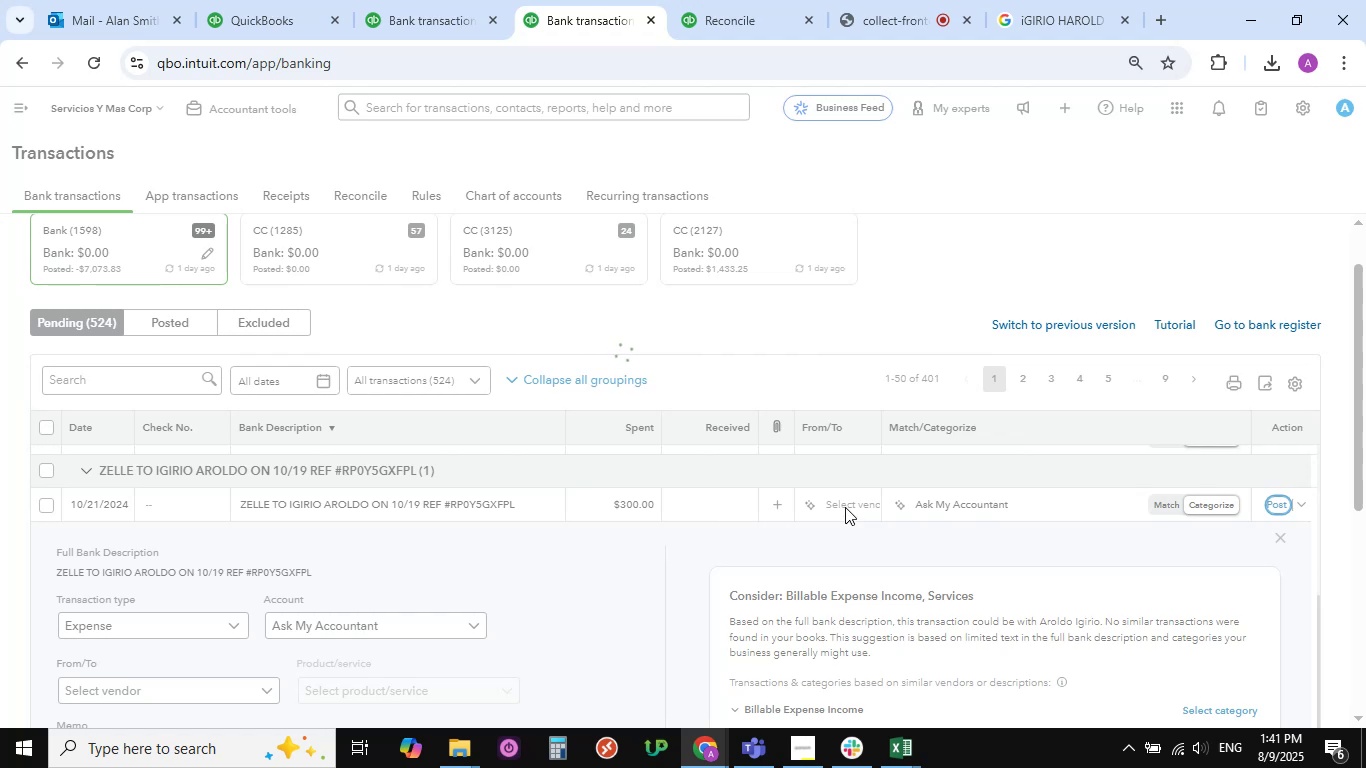 
scroll: coordinate [378, 571], scroll_direction: down, amount: 4.0
 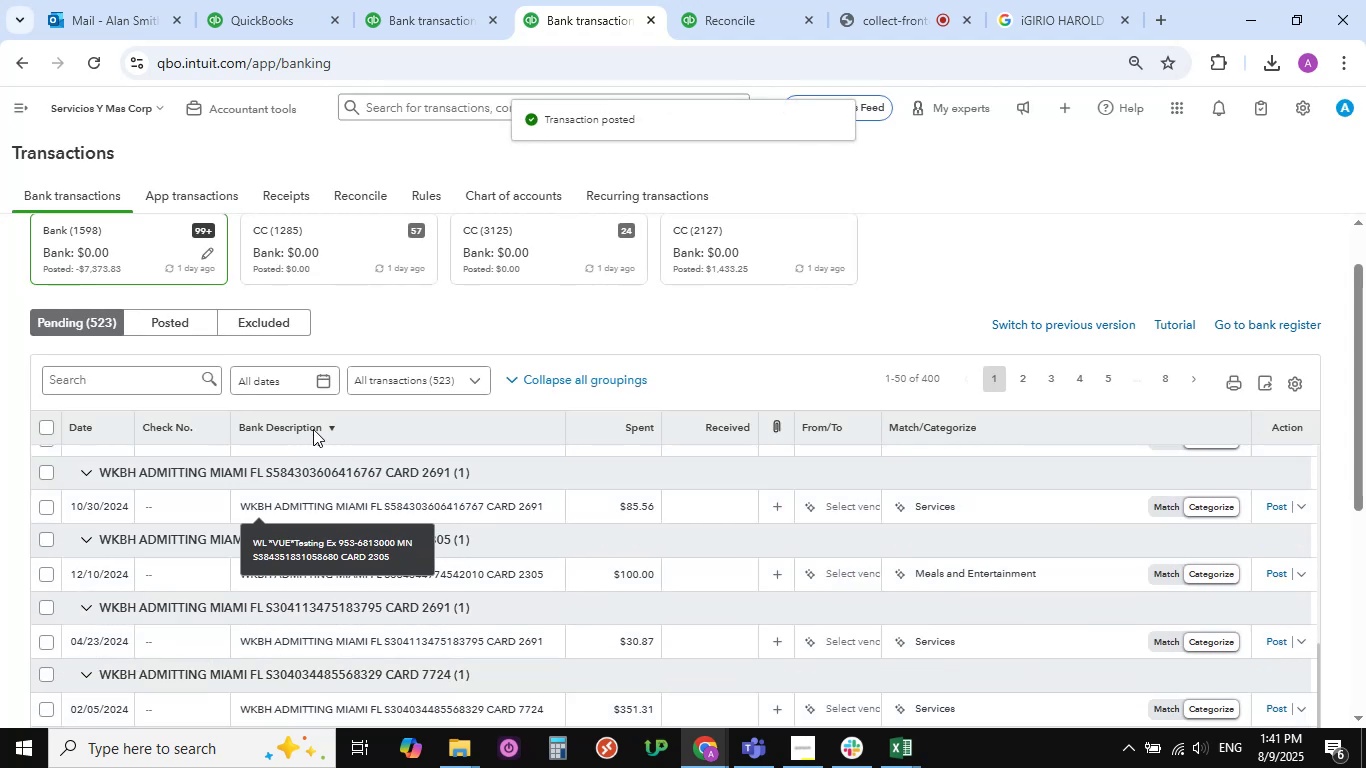 
left_click([336, 421])
 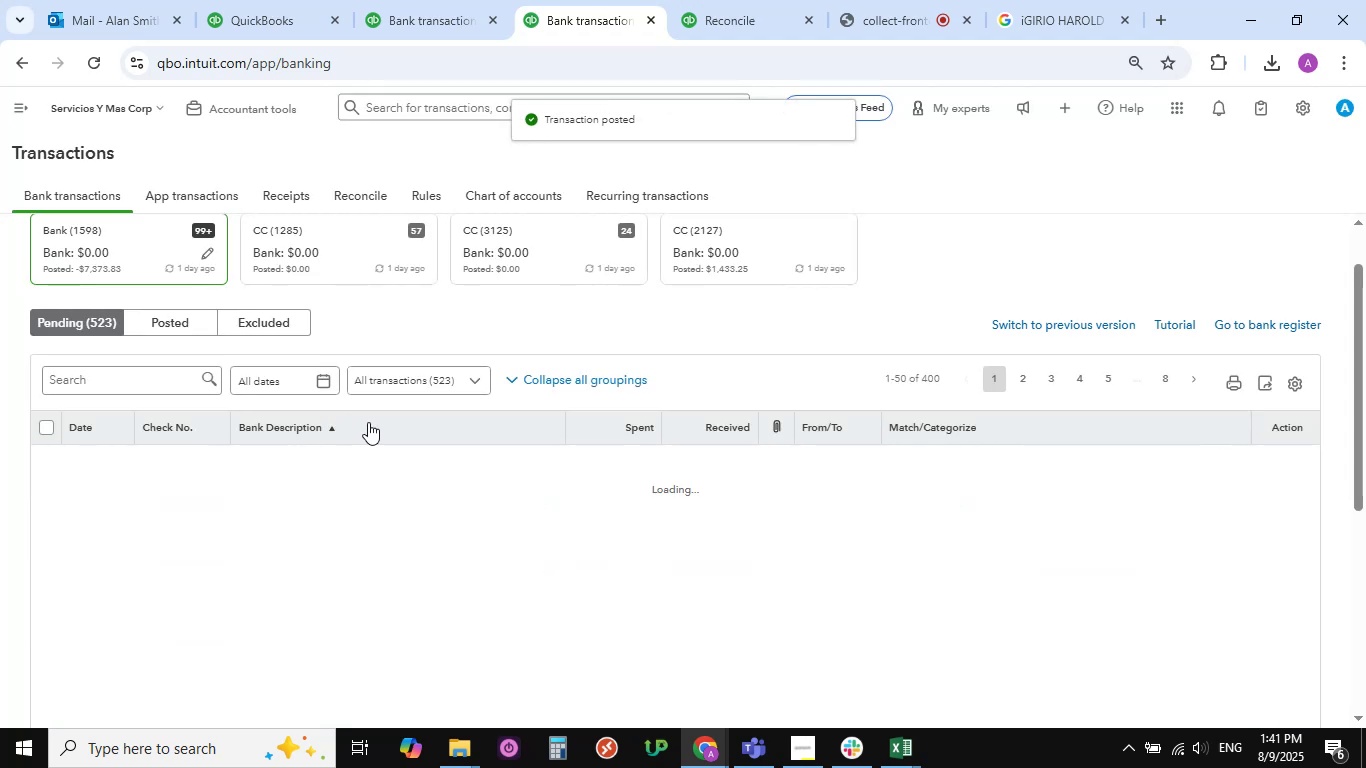 
scroll: coordinate [402, 536], scroll_direction: up, amount: 3.0
 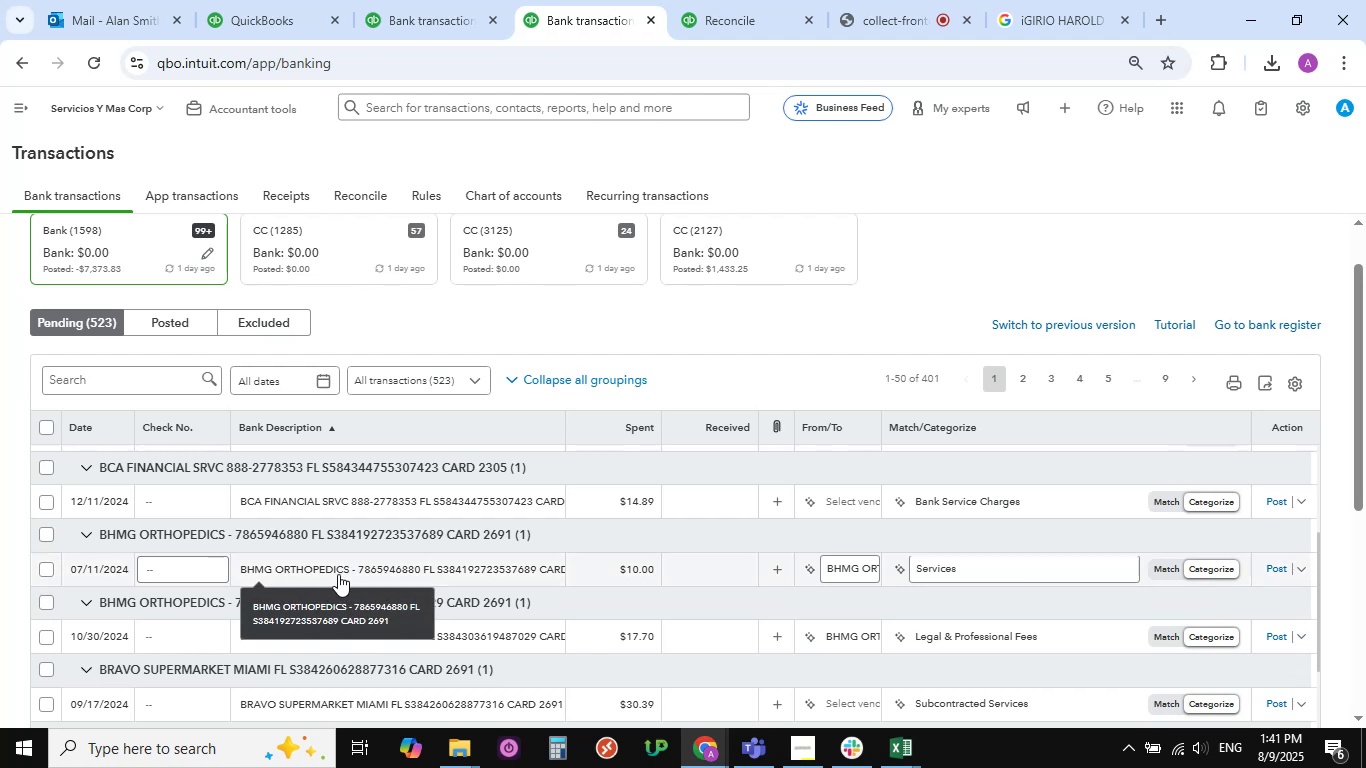 
left_click_drag(start_coordinate=[355, 570], to_coordinate=[252, 580])
 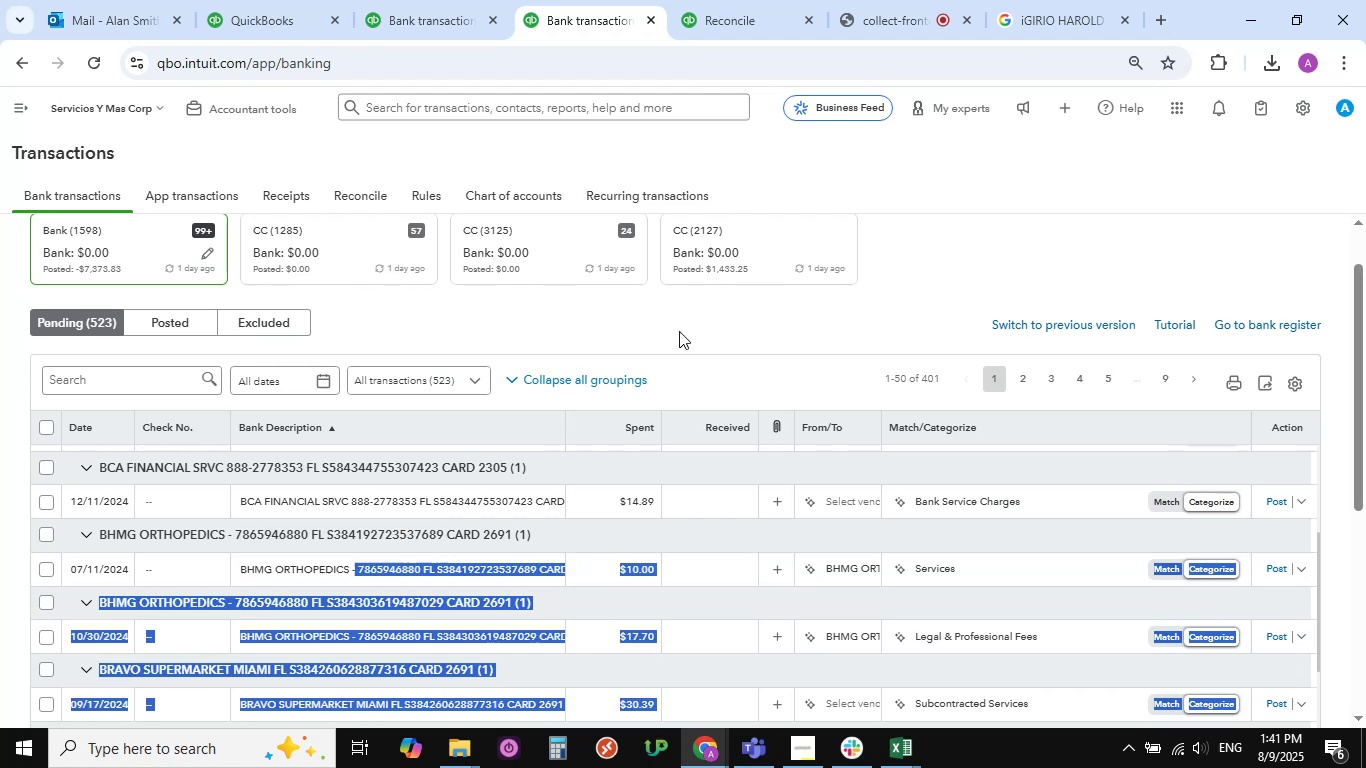 
left_click([846, 271])
 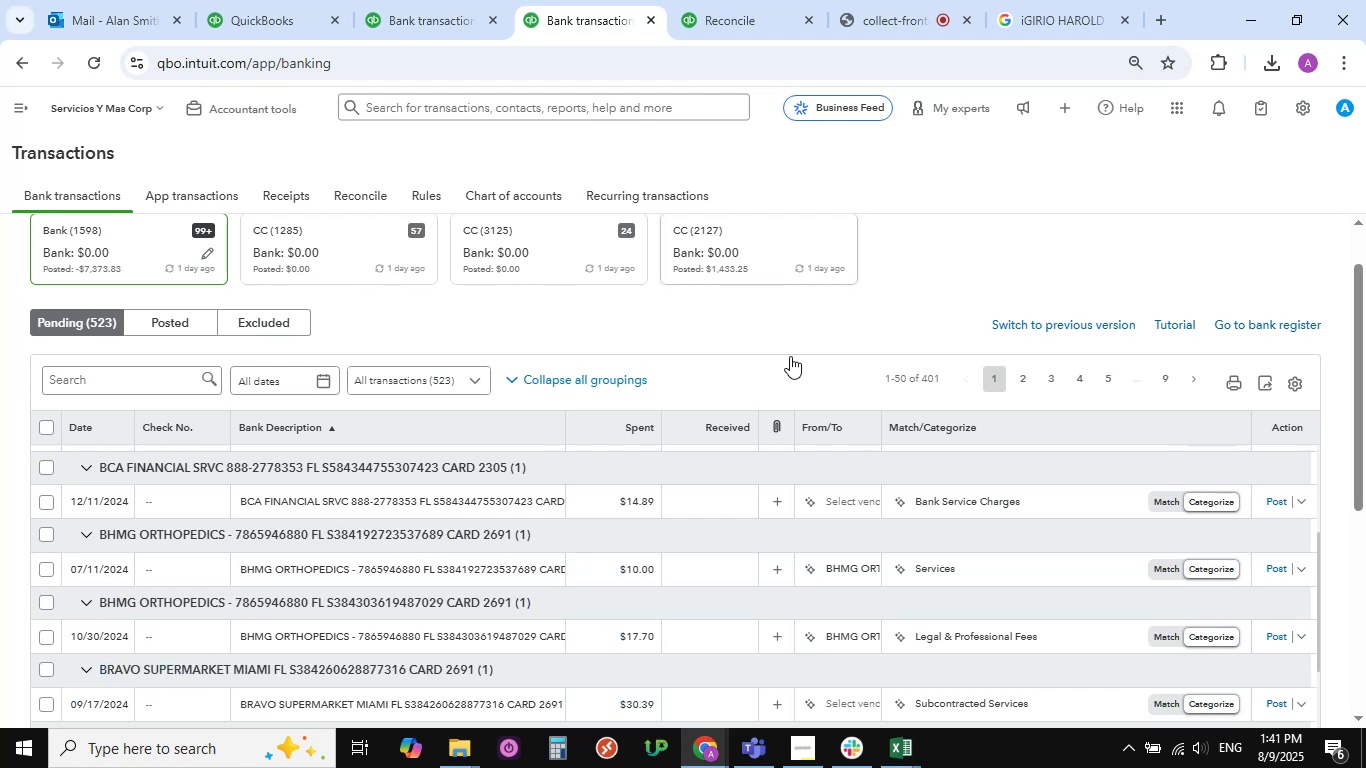 
scroll: coordinate [557, 522], scroll_direction: down, amount: 18.0
 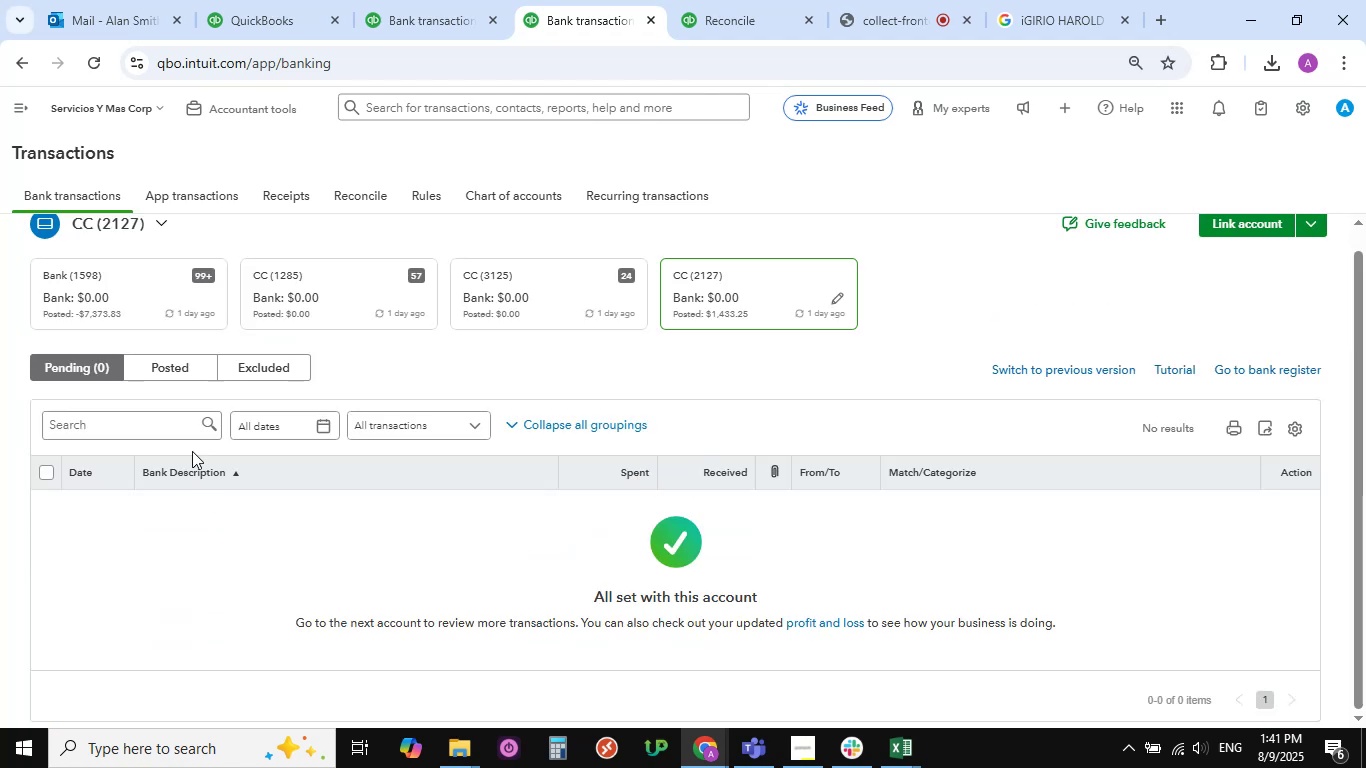 
left_click([156, 481])
 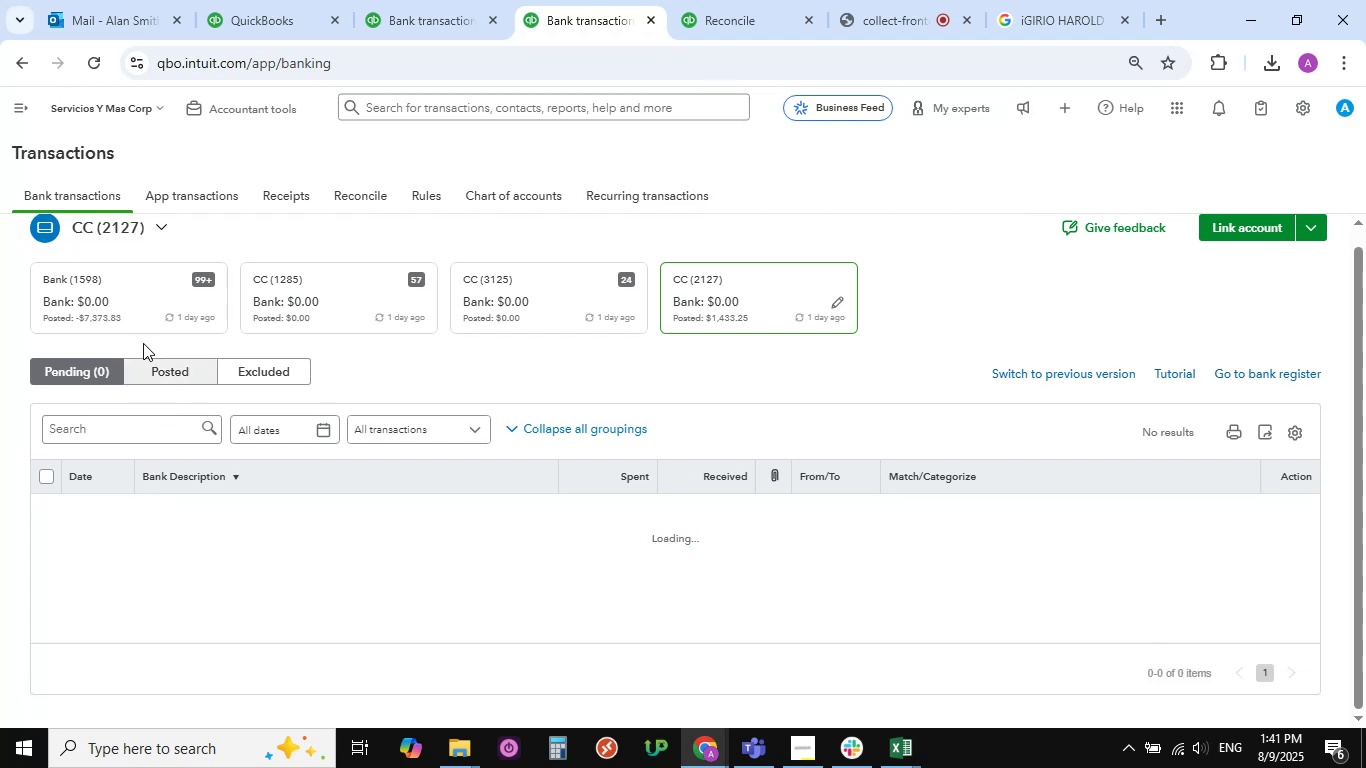 
left_click([123, 312])
 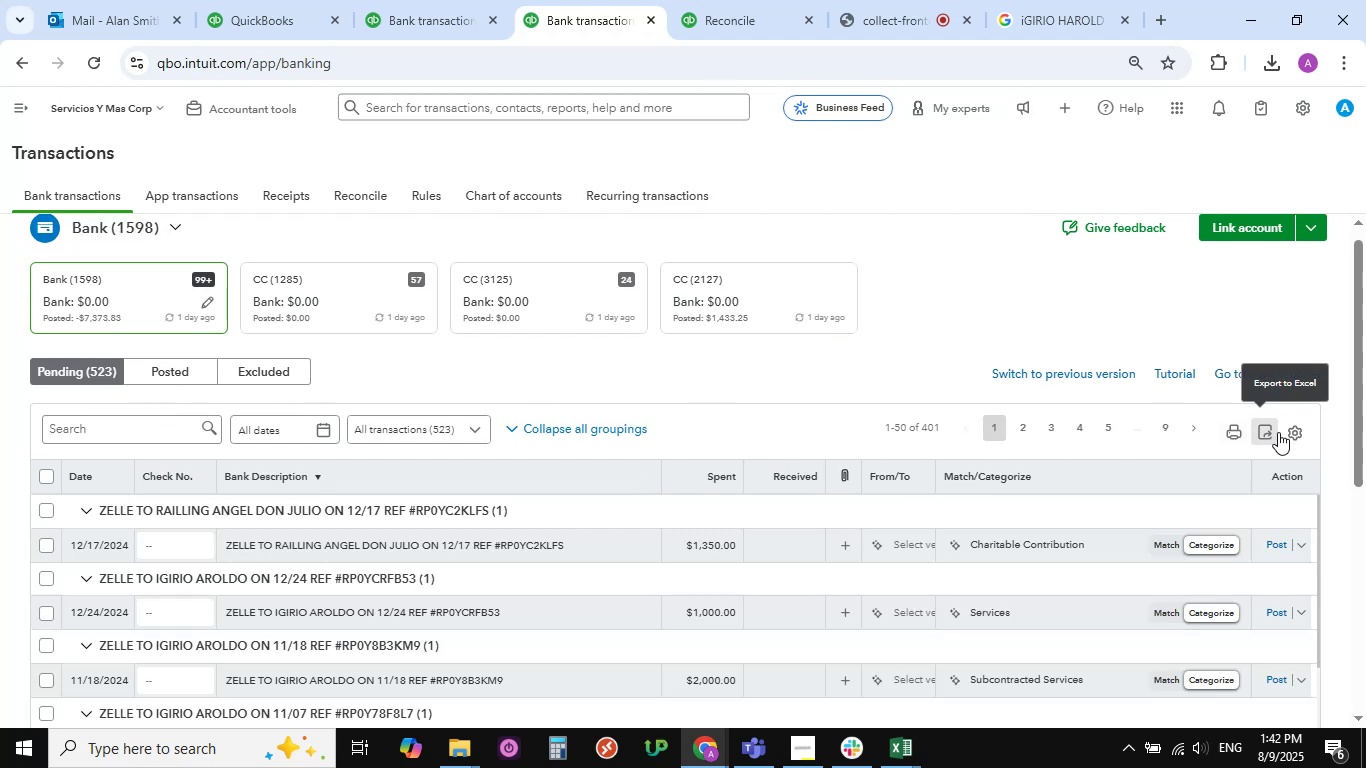 
left_click([300, 480])
 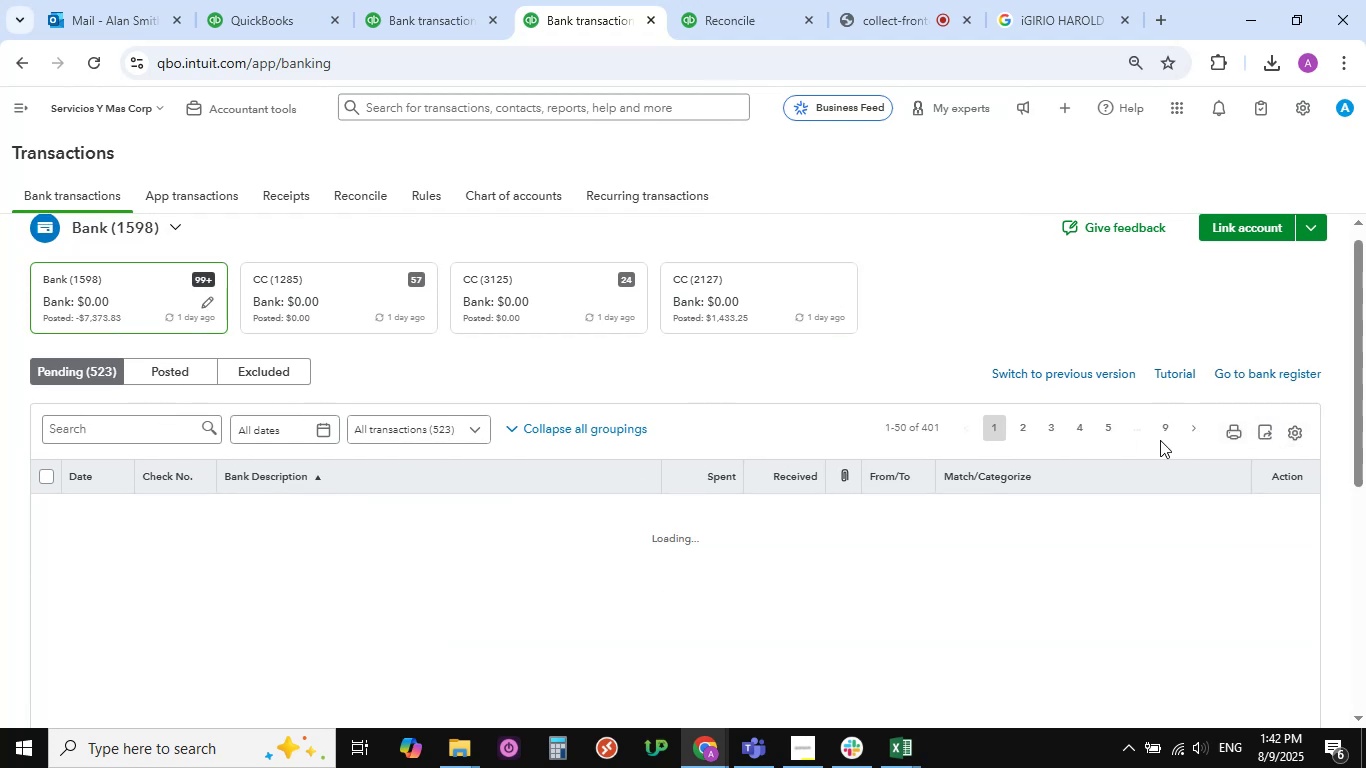 
left_click([1289, 432])
 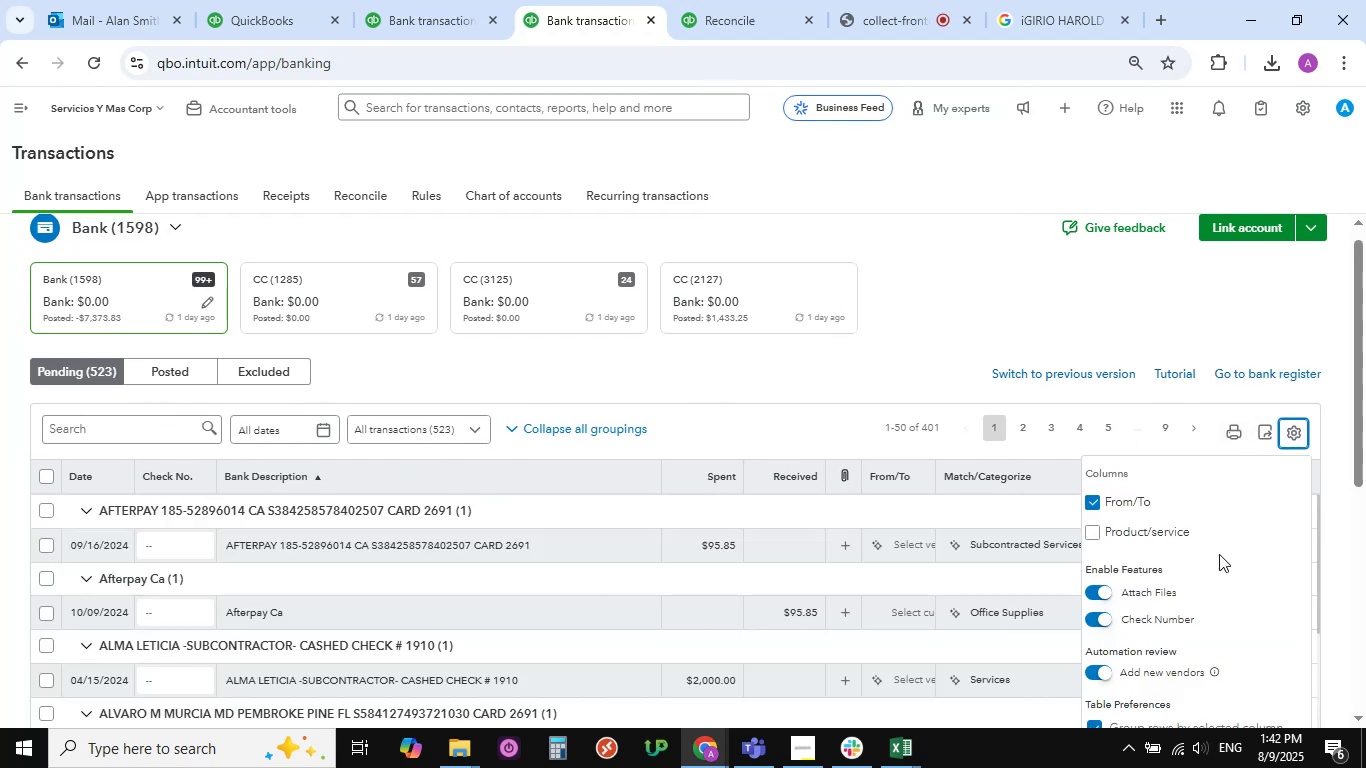 
scroll: coordinate [1133, 612], scroll_direction: down, amount: 12.0
 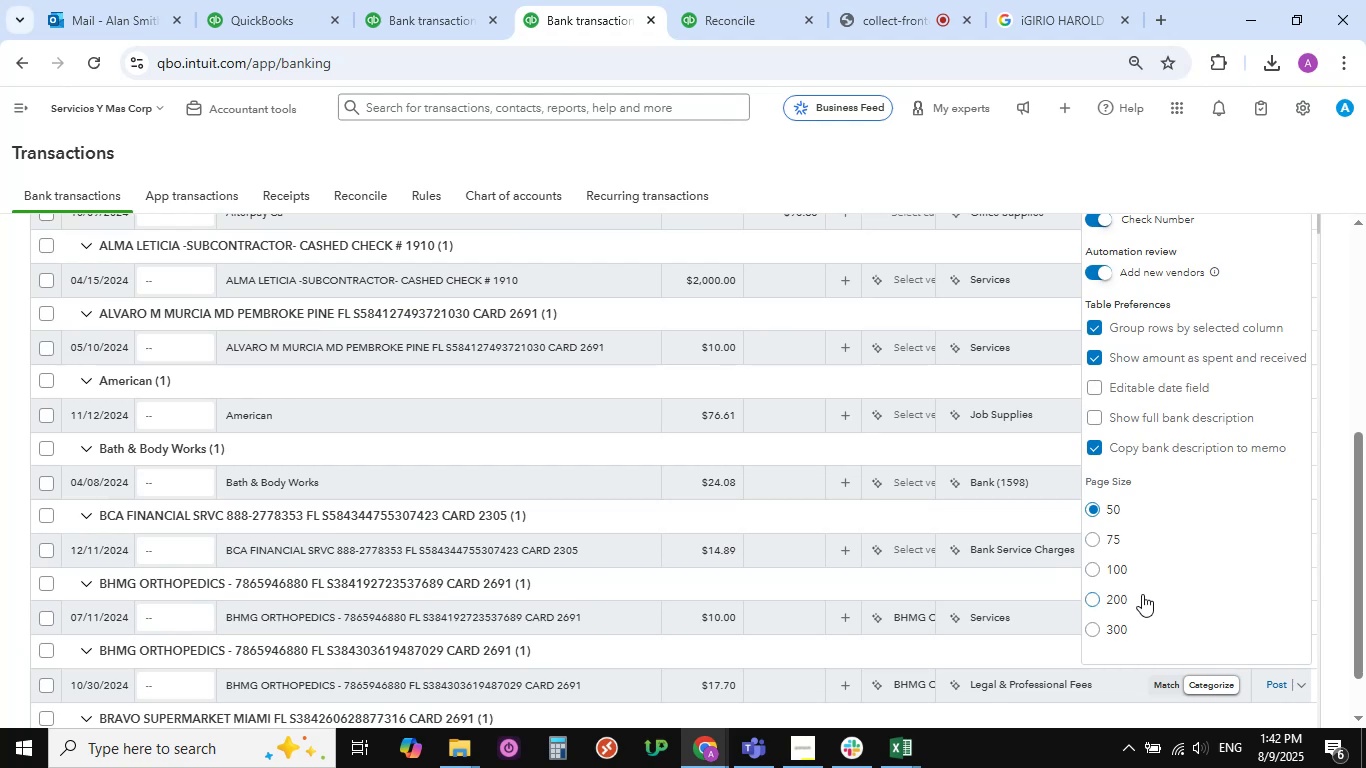 
wait(7.74)
 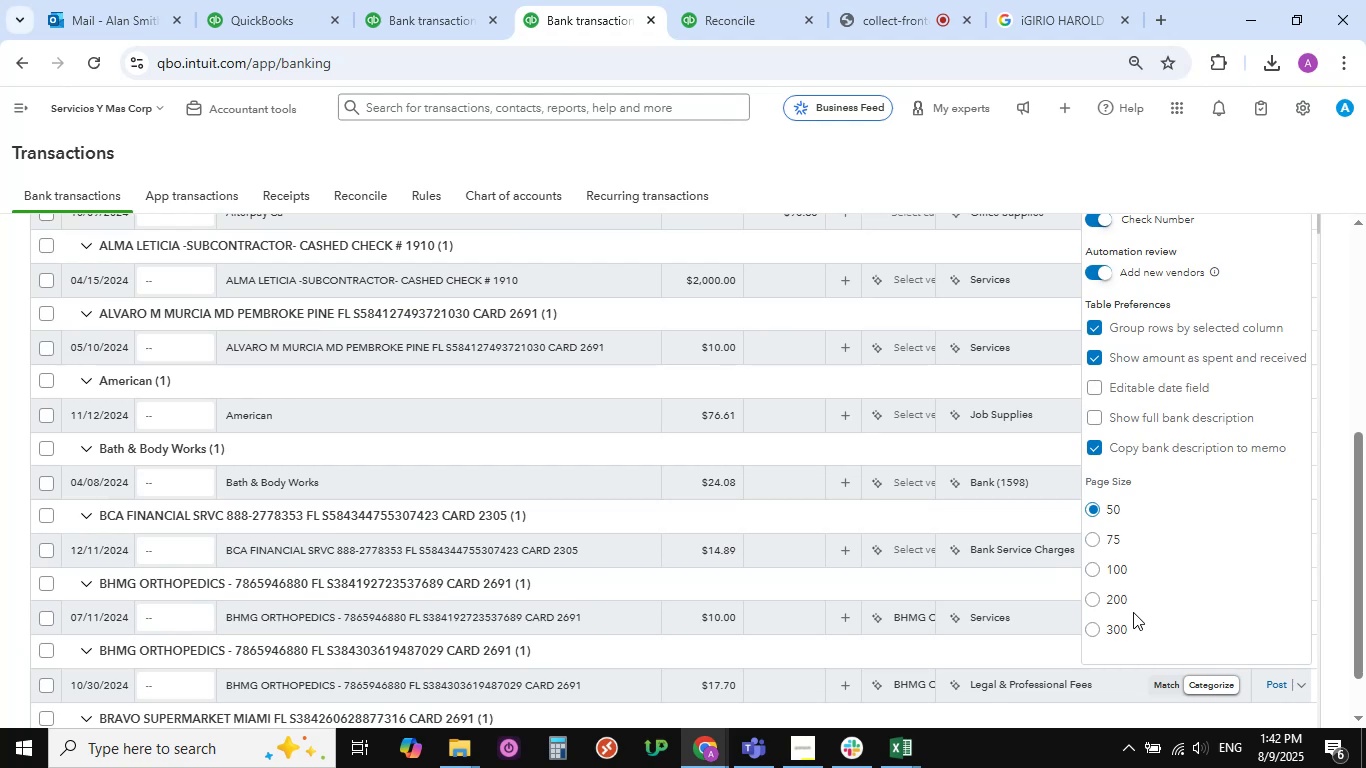 
left_click([1090, 599])
 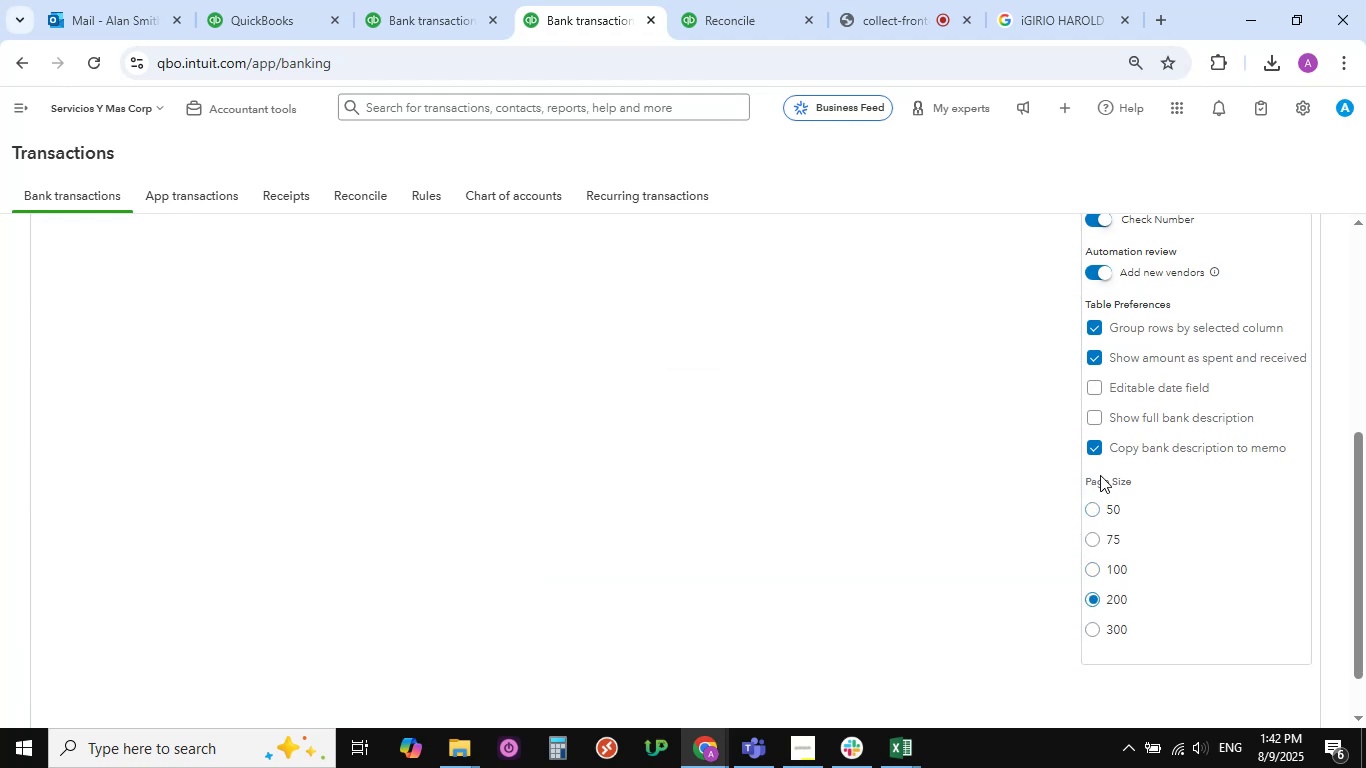 
left_click_drag(start_coordinate=[1365, 530], to_coordinate=[1364, 296])
 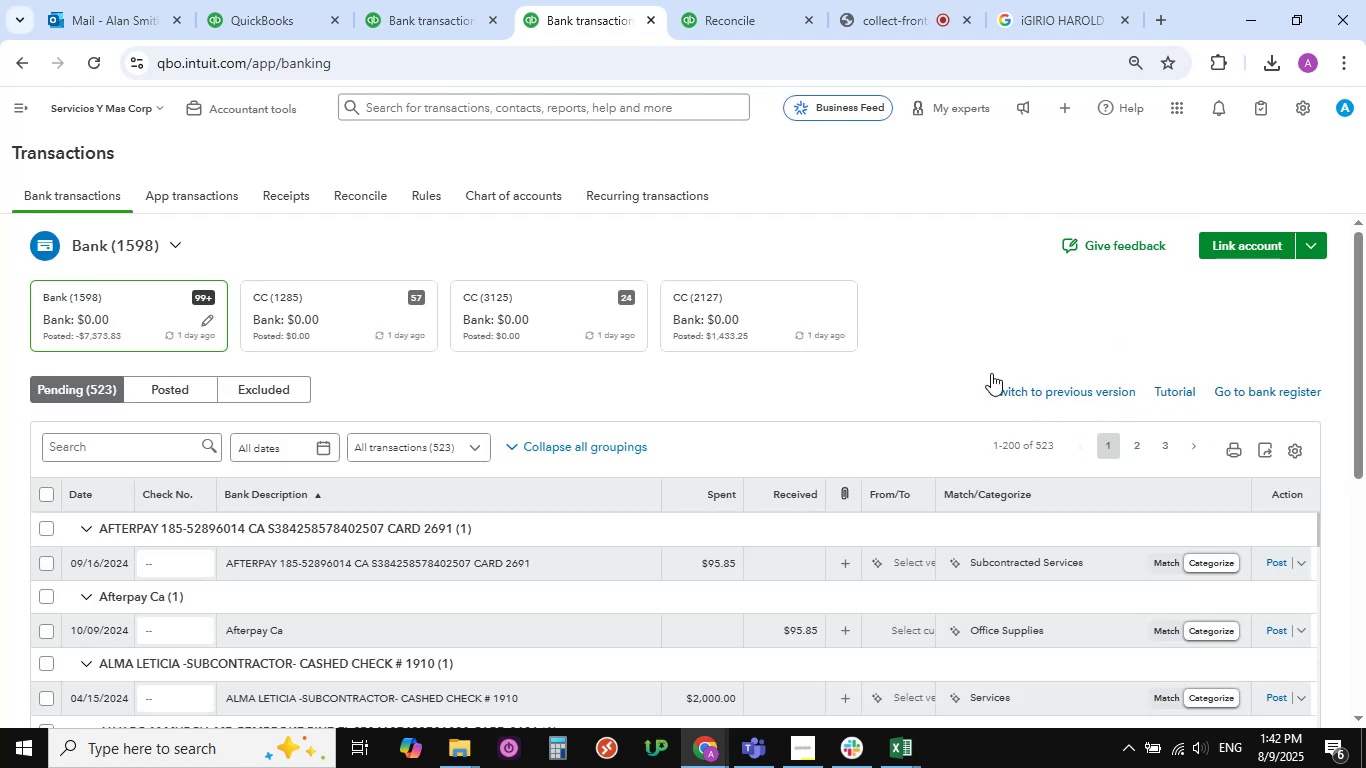 
scroll: coordinate [309, 562], scroll_direction: down, amount: 3.0
 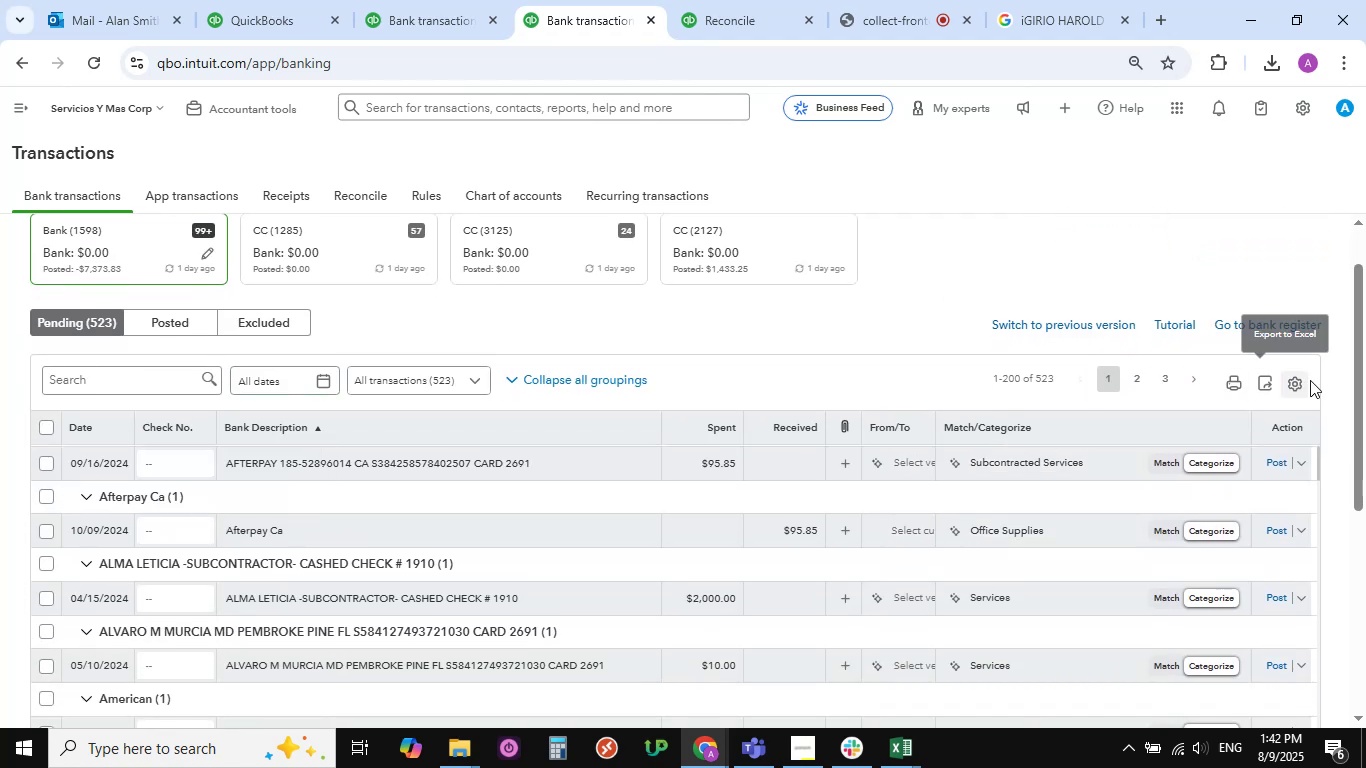 
left_click([1299, 380])
 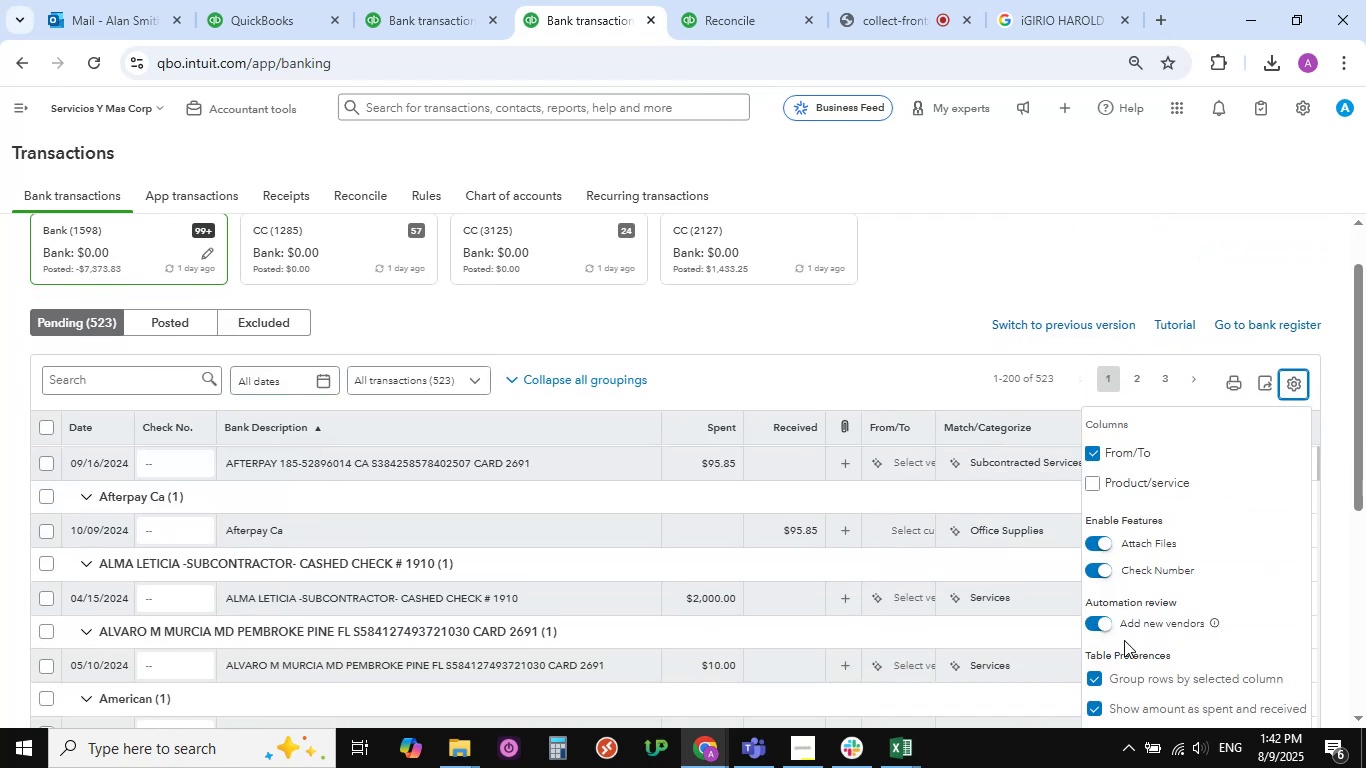 
wait(5.1)
 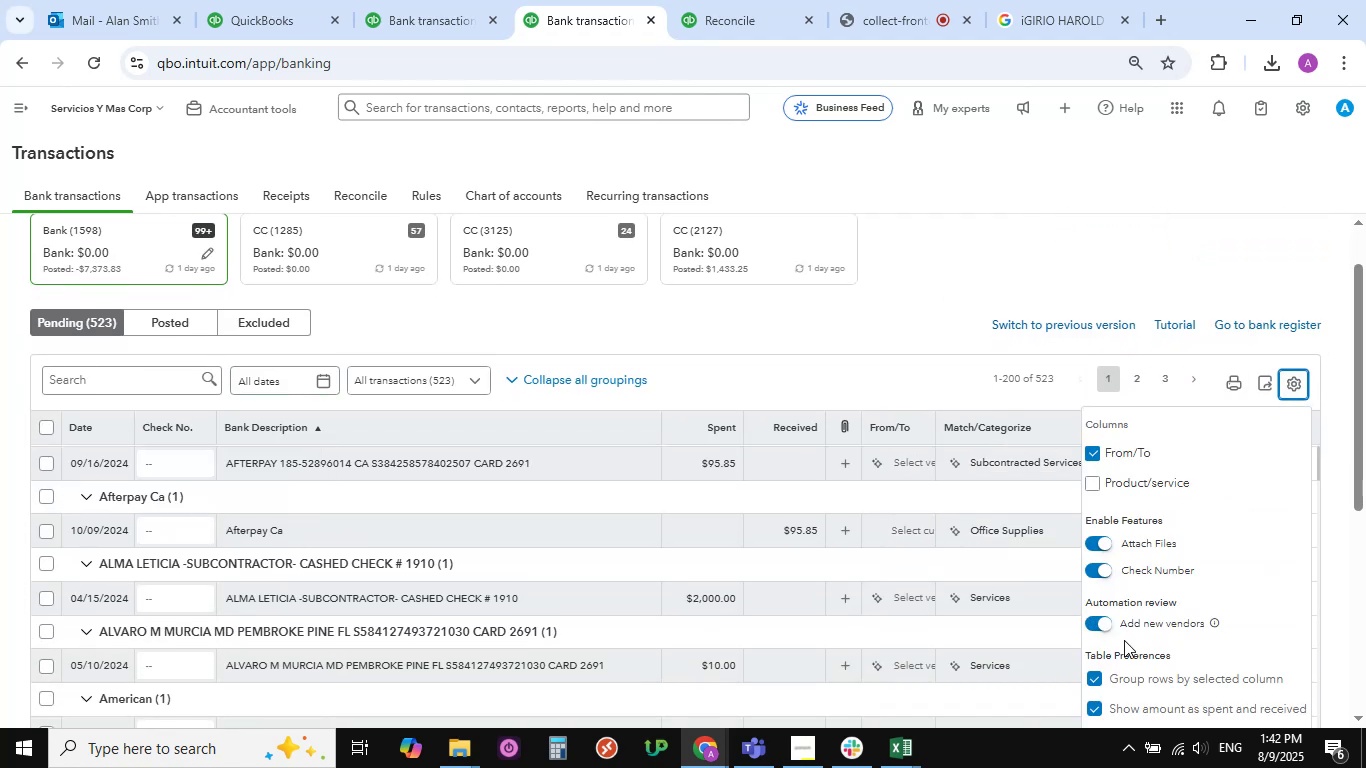 
scroll: coordinate [1127, 563], scroll_direction: down, amount: 2.0
 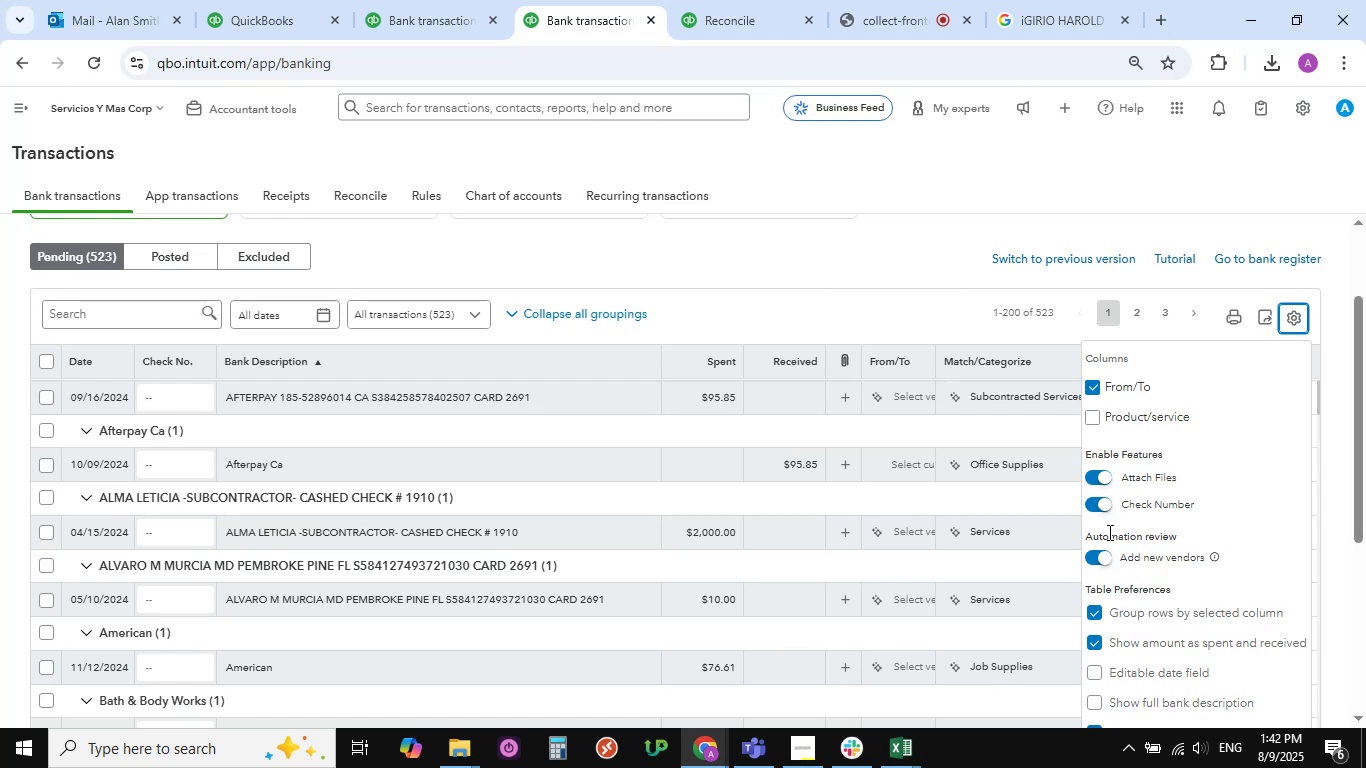 
left_click([1103, 504])
 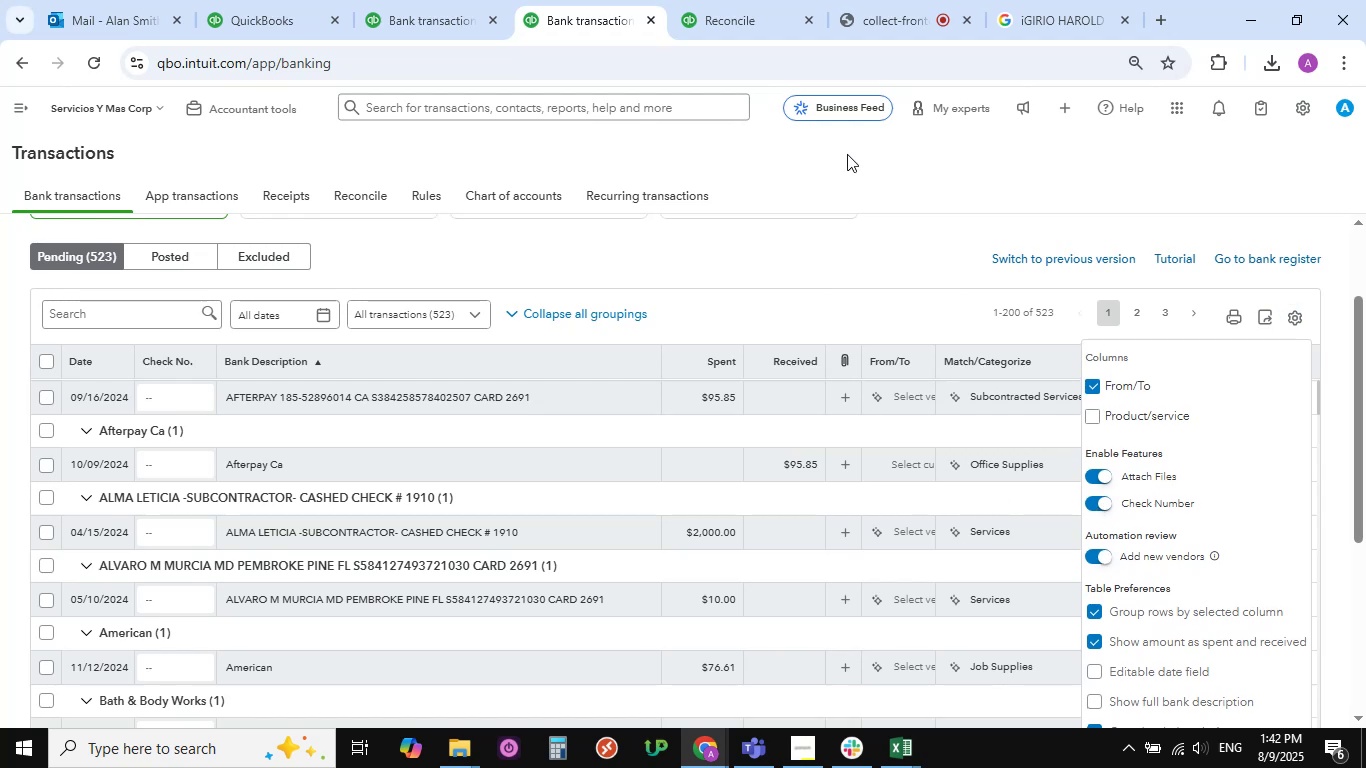 
left_click([890, 181])
 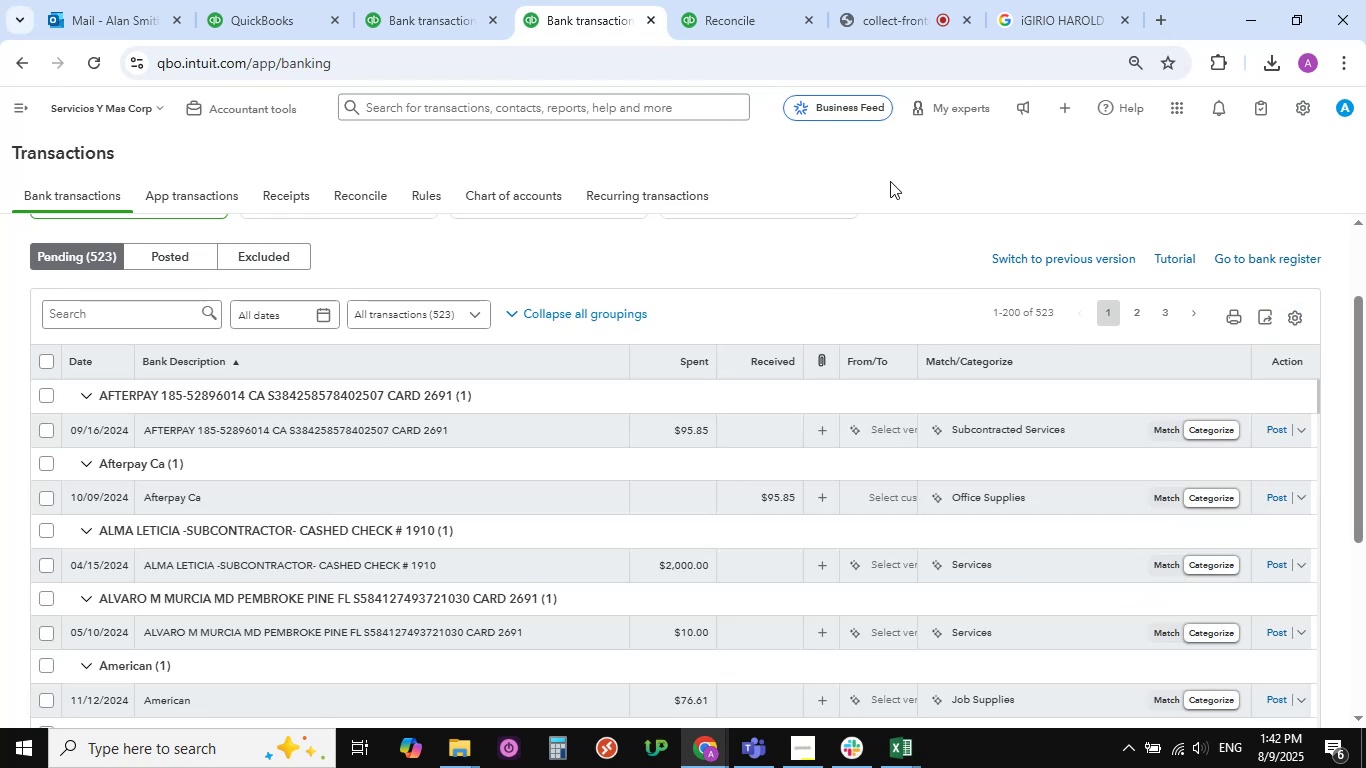 
wait(6.34)
 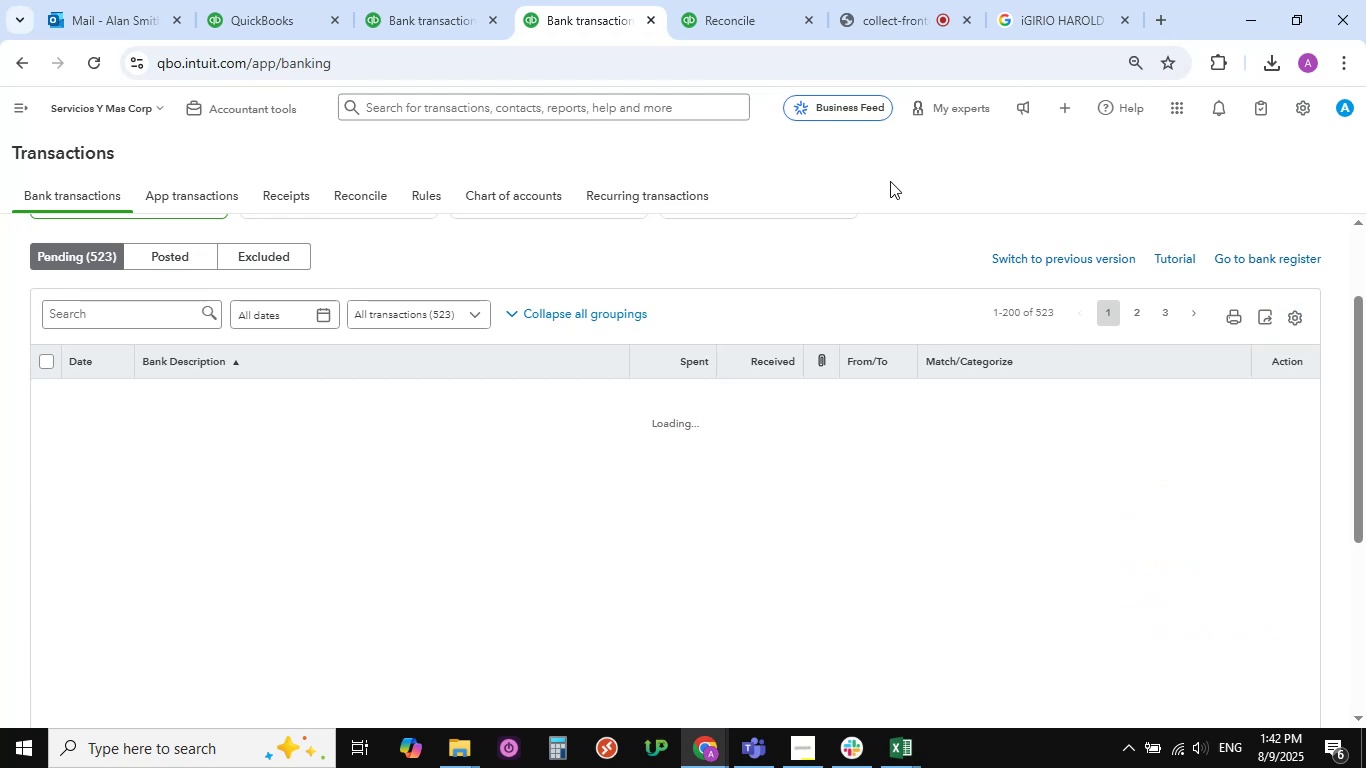 
scroll: coordinate [433, 613], scroll_direction: down, amount: 8.0
 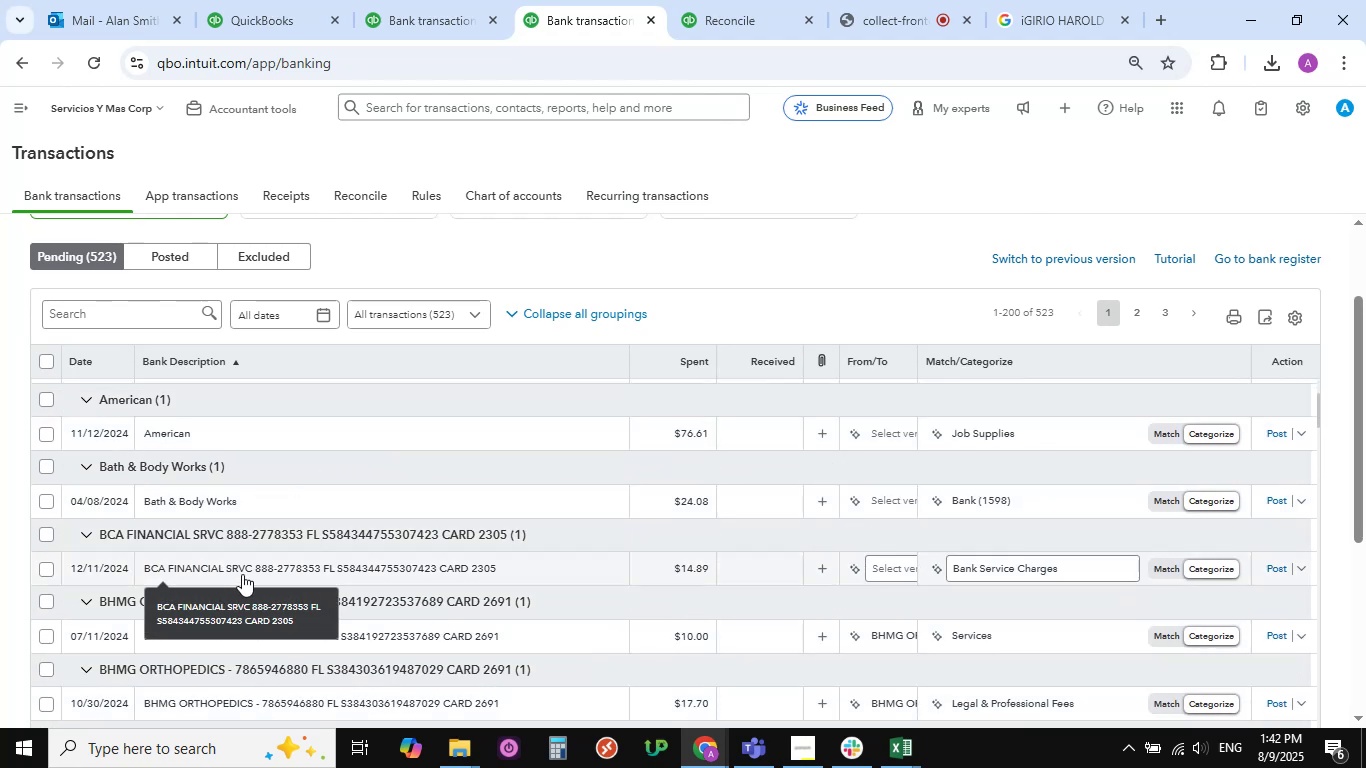 
left_click_drag(start_coordinate=[250, 570], to_coordinate=[582, 388])
 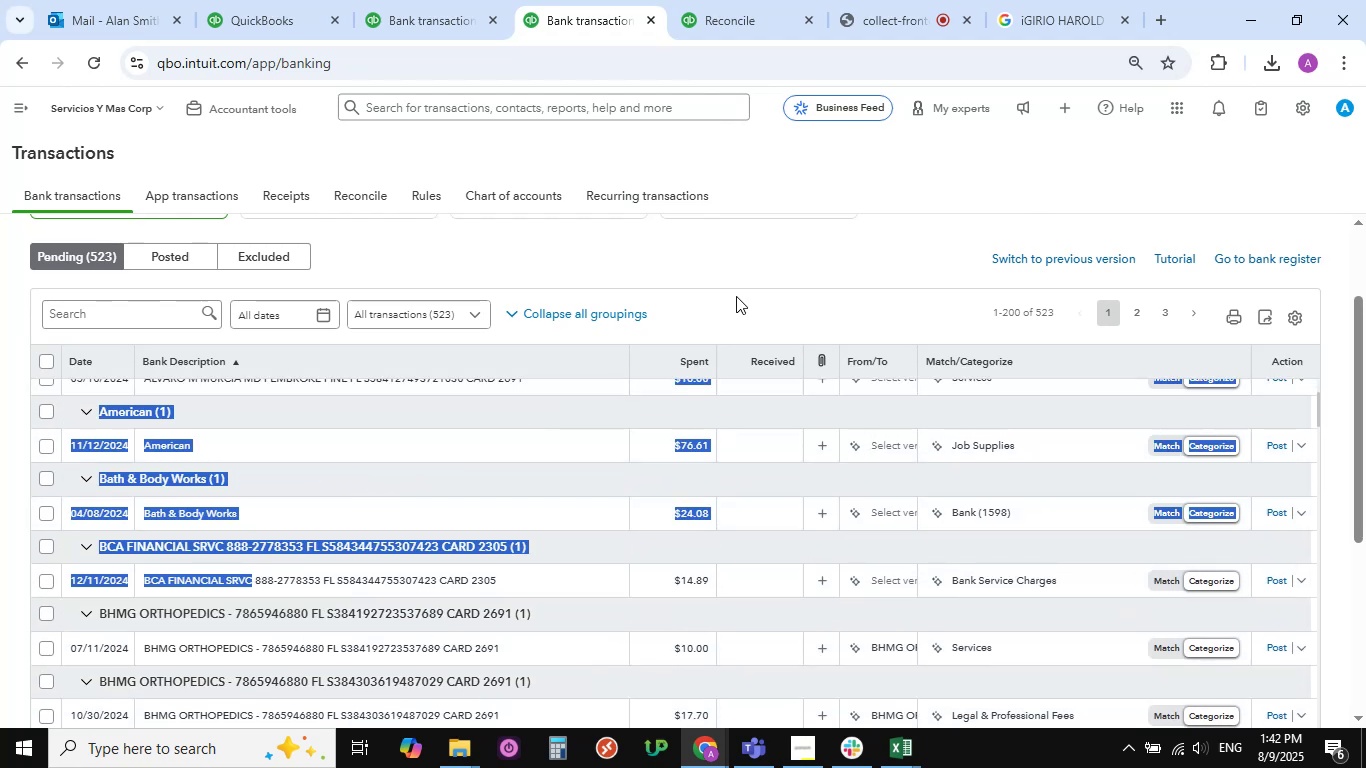 
left_click([736, 296])
 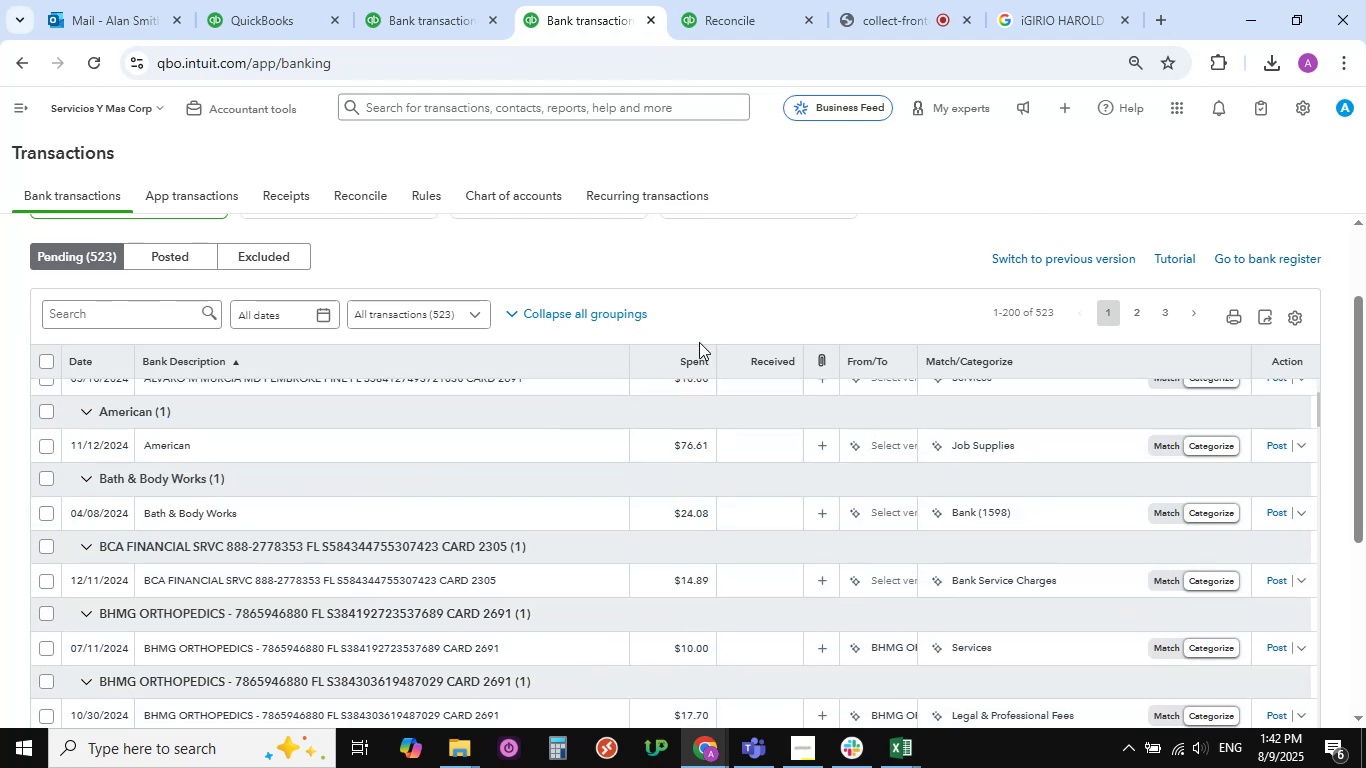 
scroll: coordinate [625, 488], scroll_direction: down, amount: 8.0
 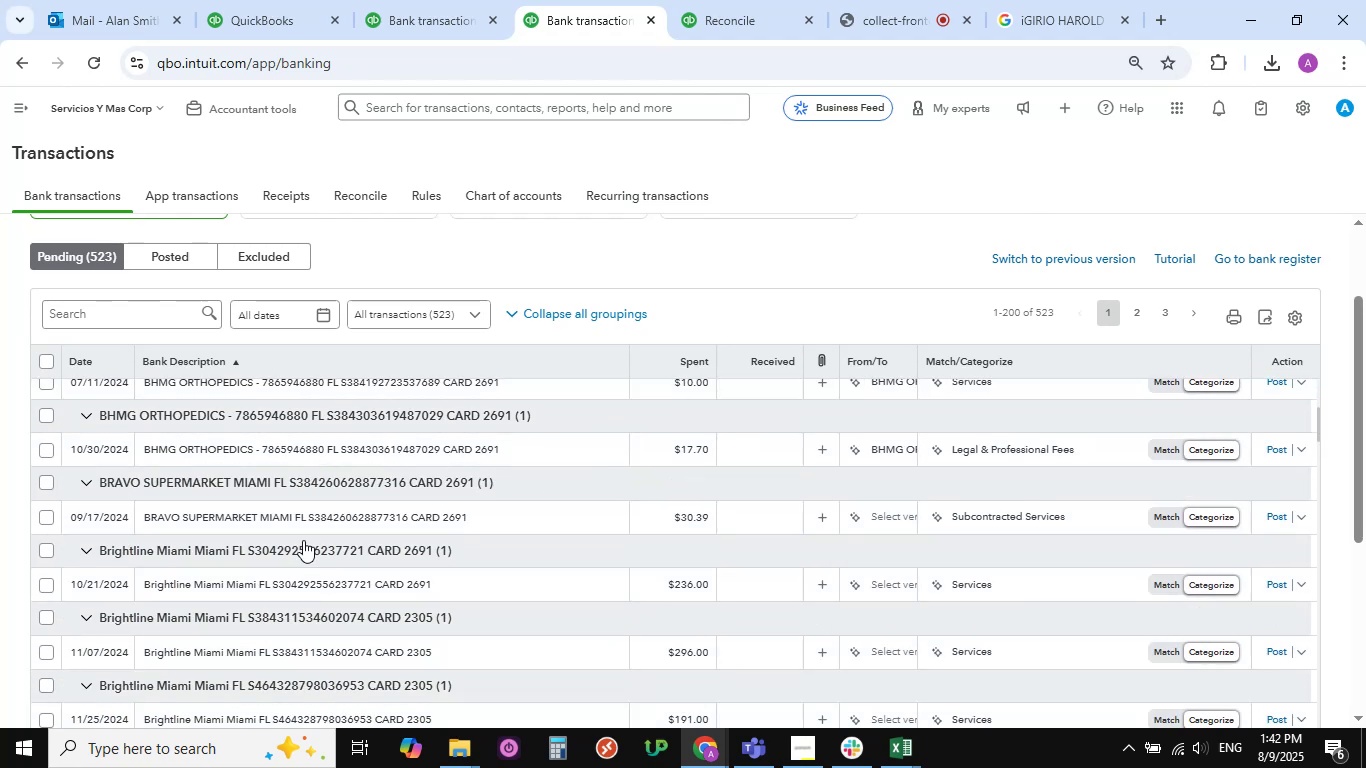 
scroll: coordinate [334, 571], scroll_direction: up, amount: 9.0
 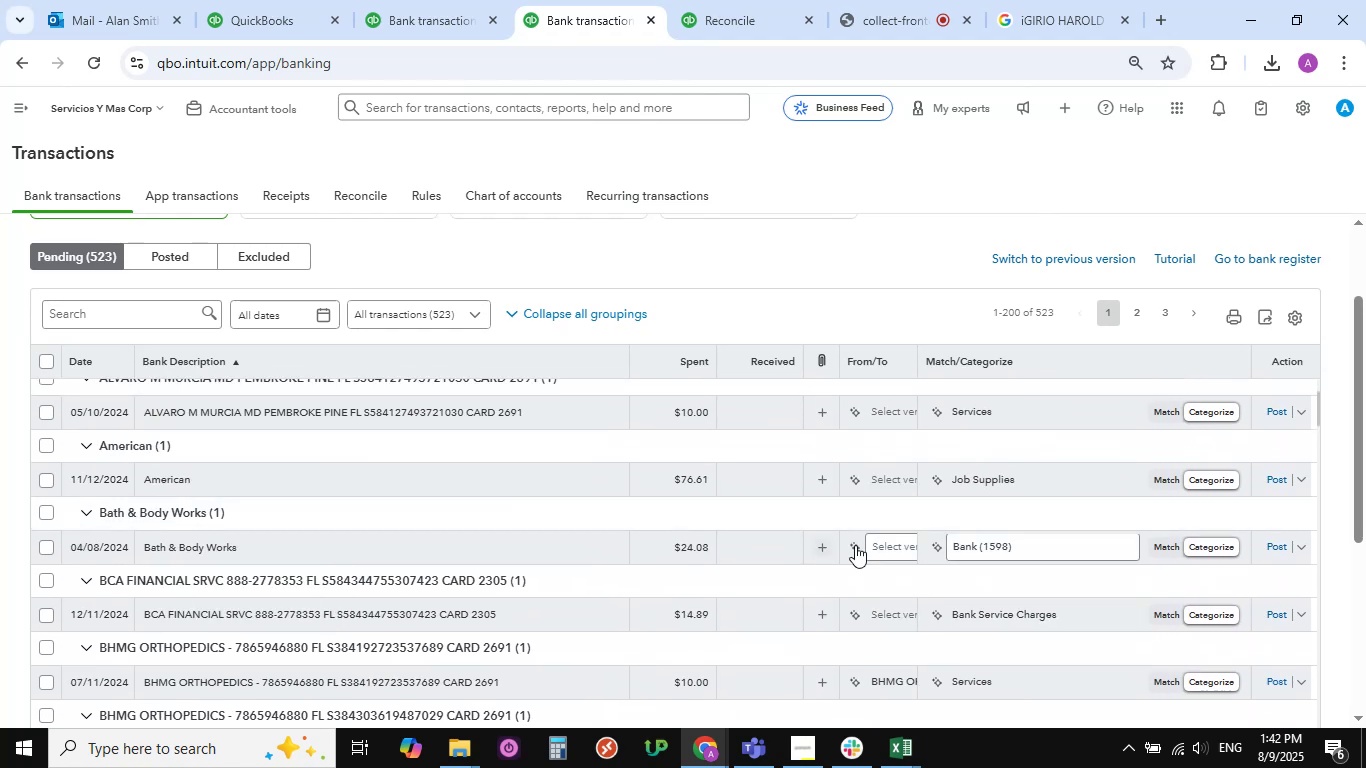 
left_click([888, 542])
 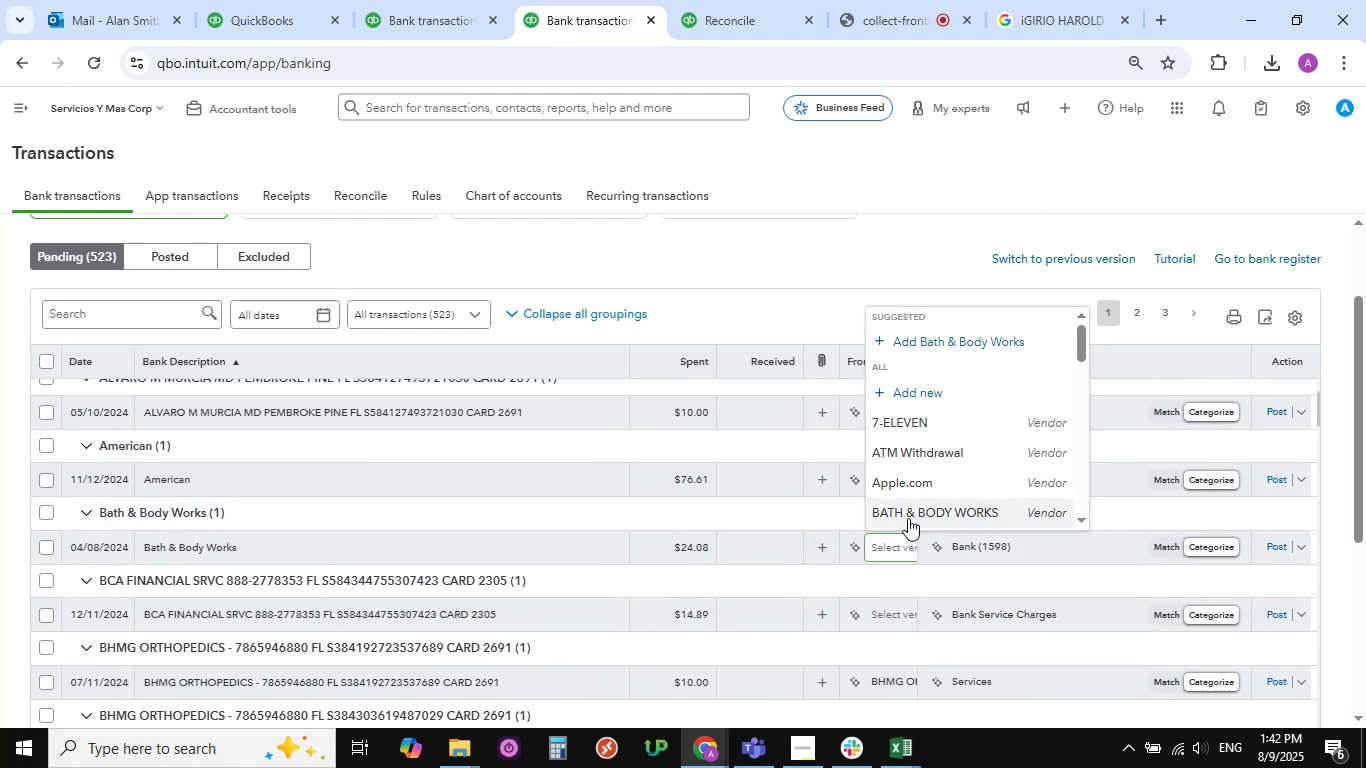 
left_click([908, 512])
 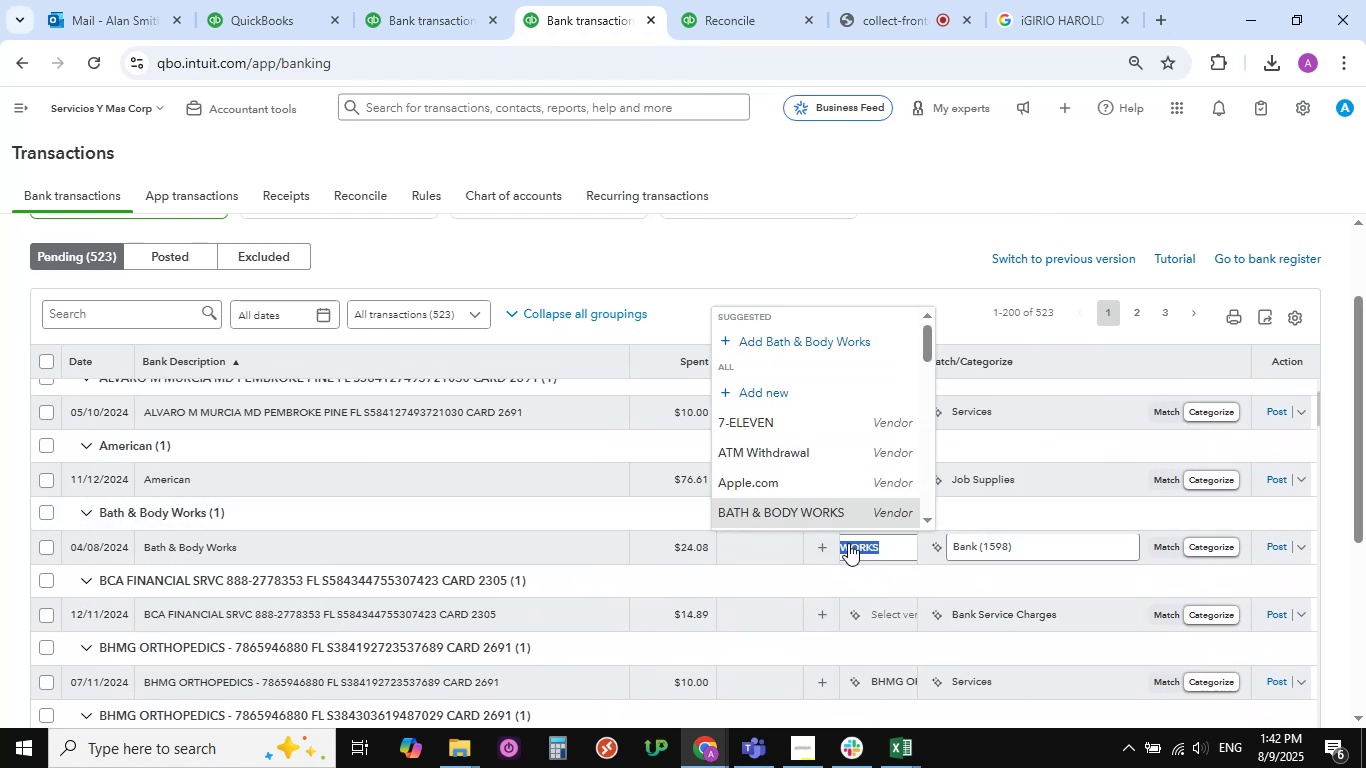 
left_click([778, 342])
 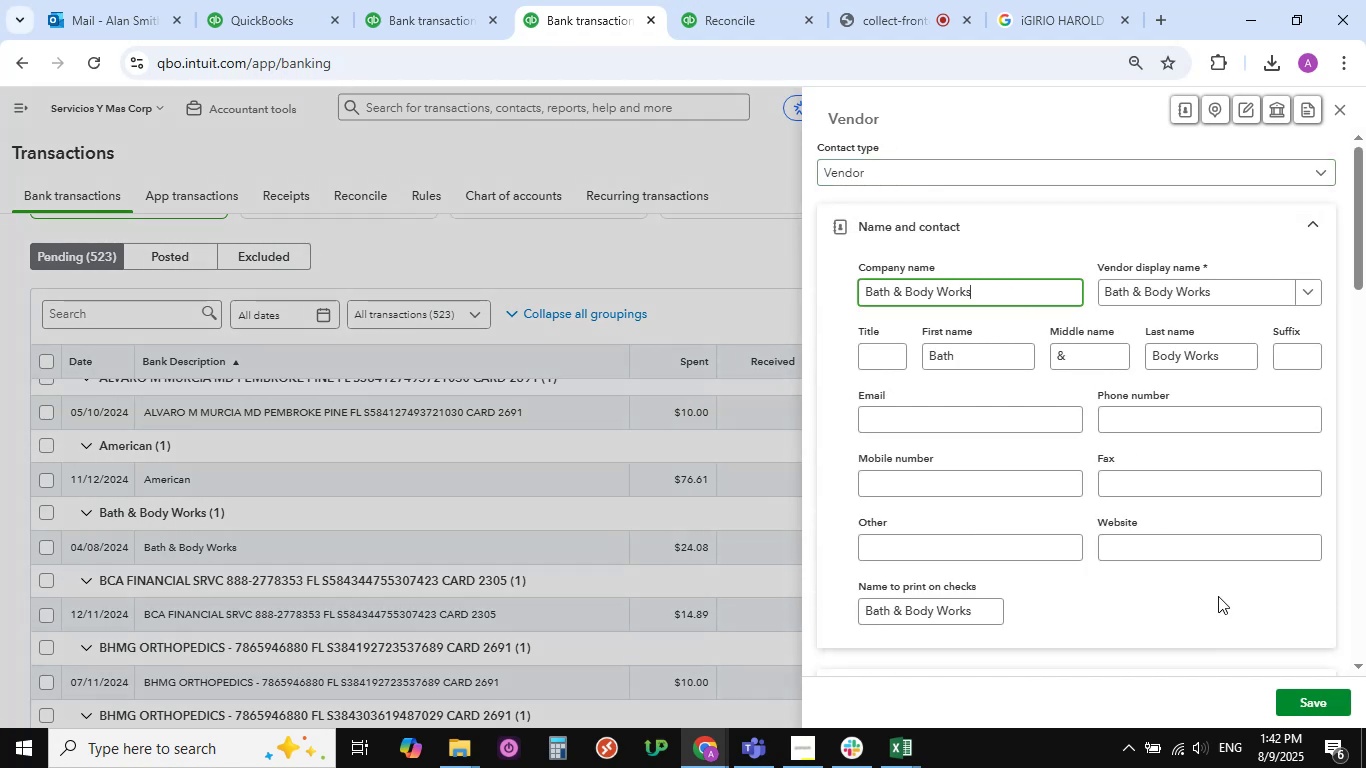 
left_click([1301, 705])
 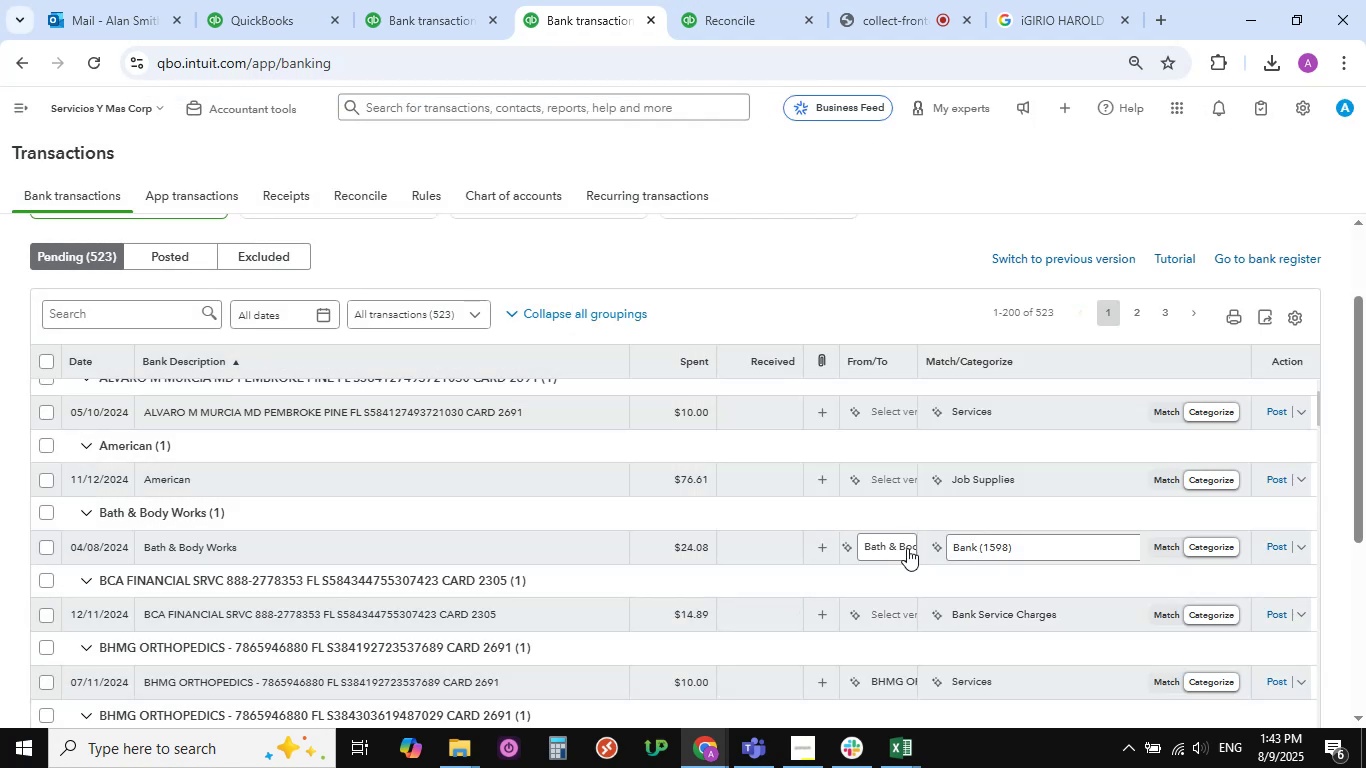 
left_click_drag(start_coordinate=[248, 556], to_coordinate=[137, 560])
 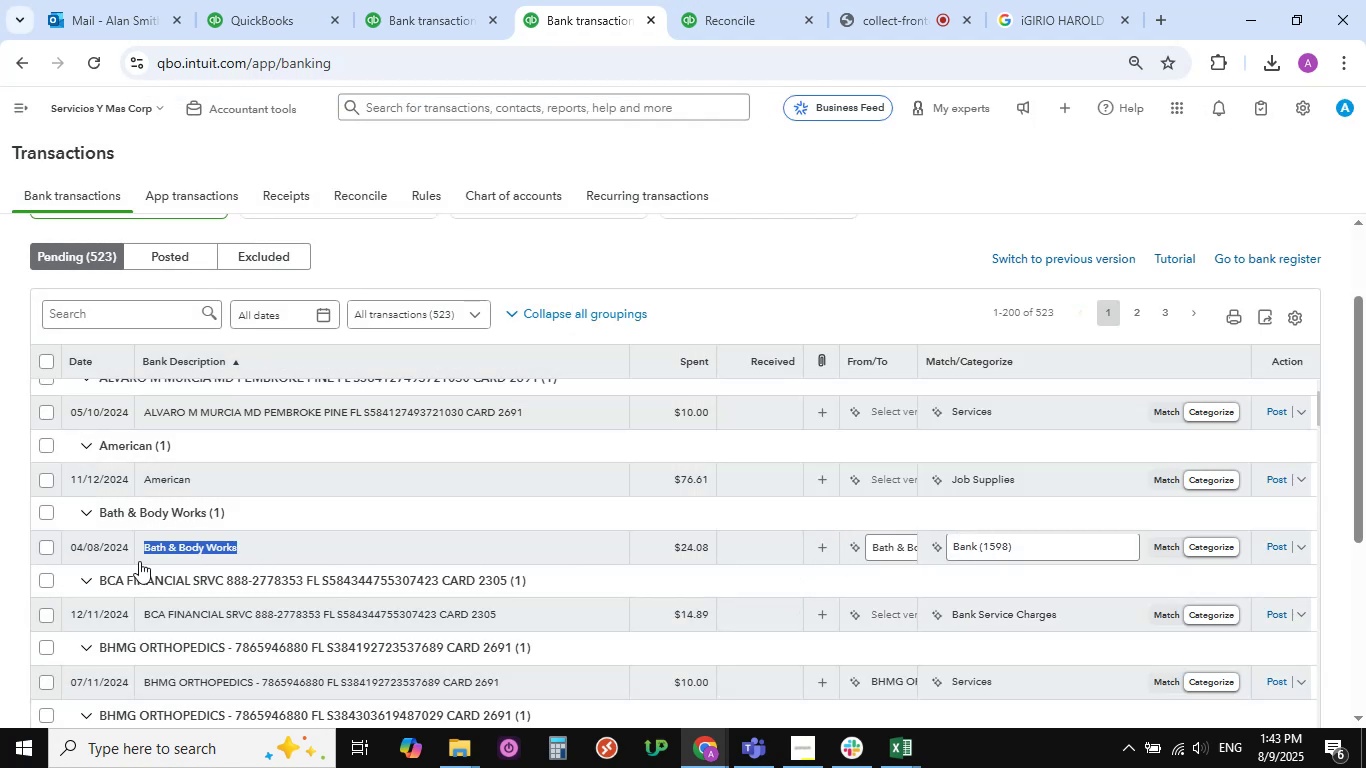 
key(Control+C)
 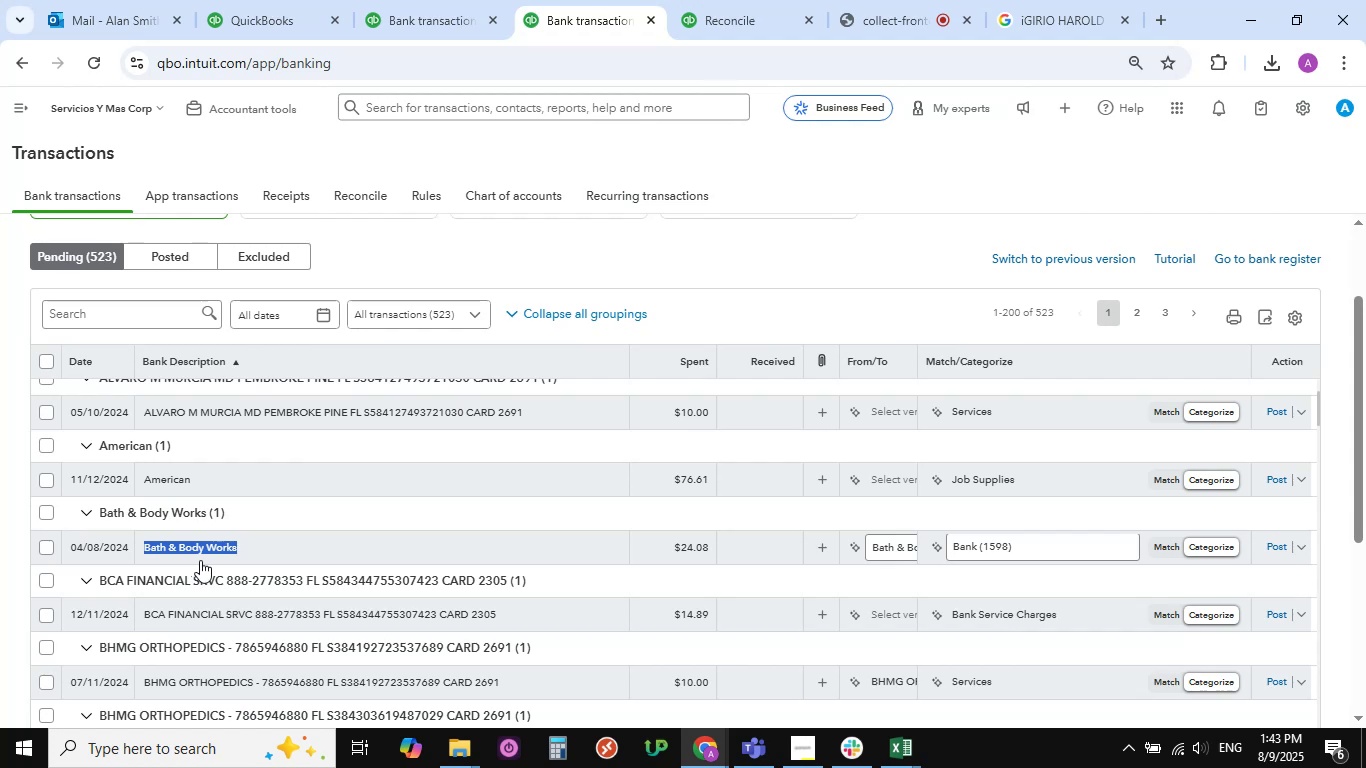 
key(Control+T)
 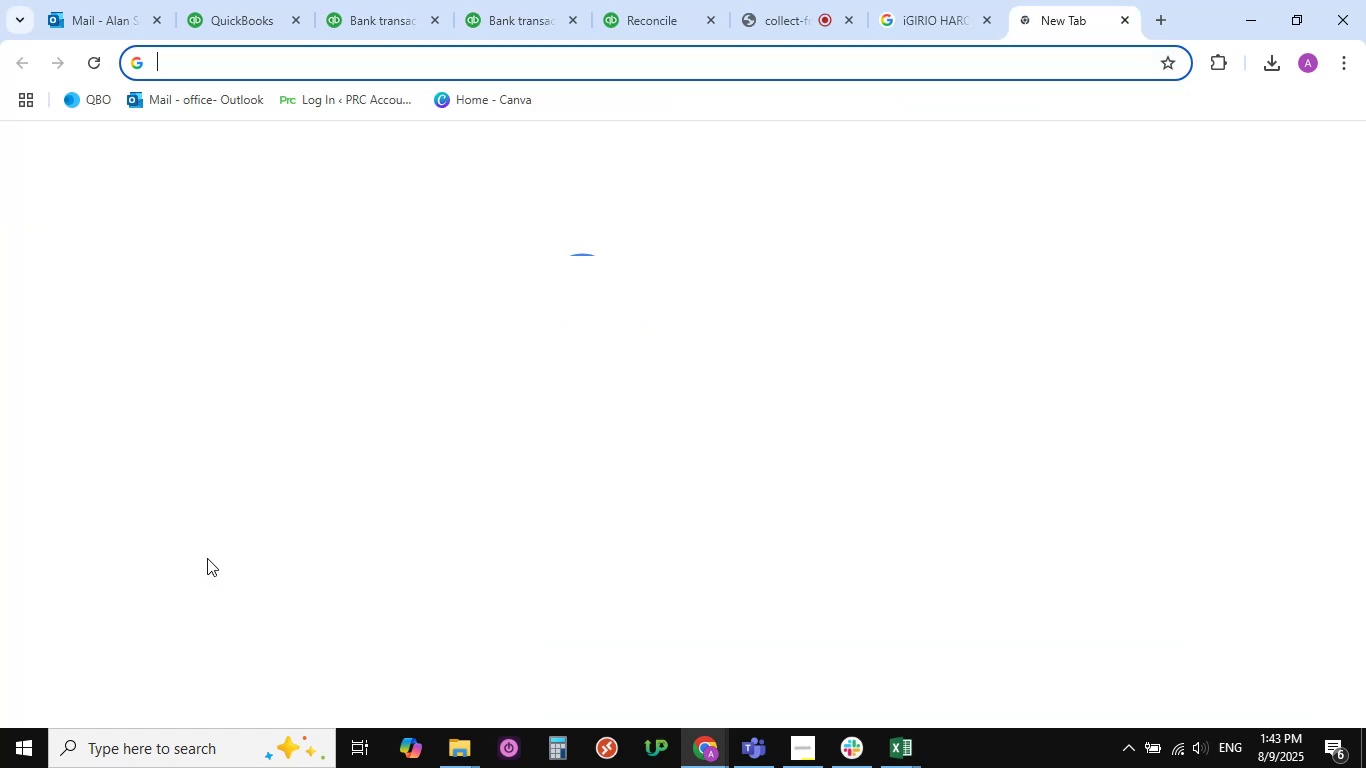 
key(Control+V)
 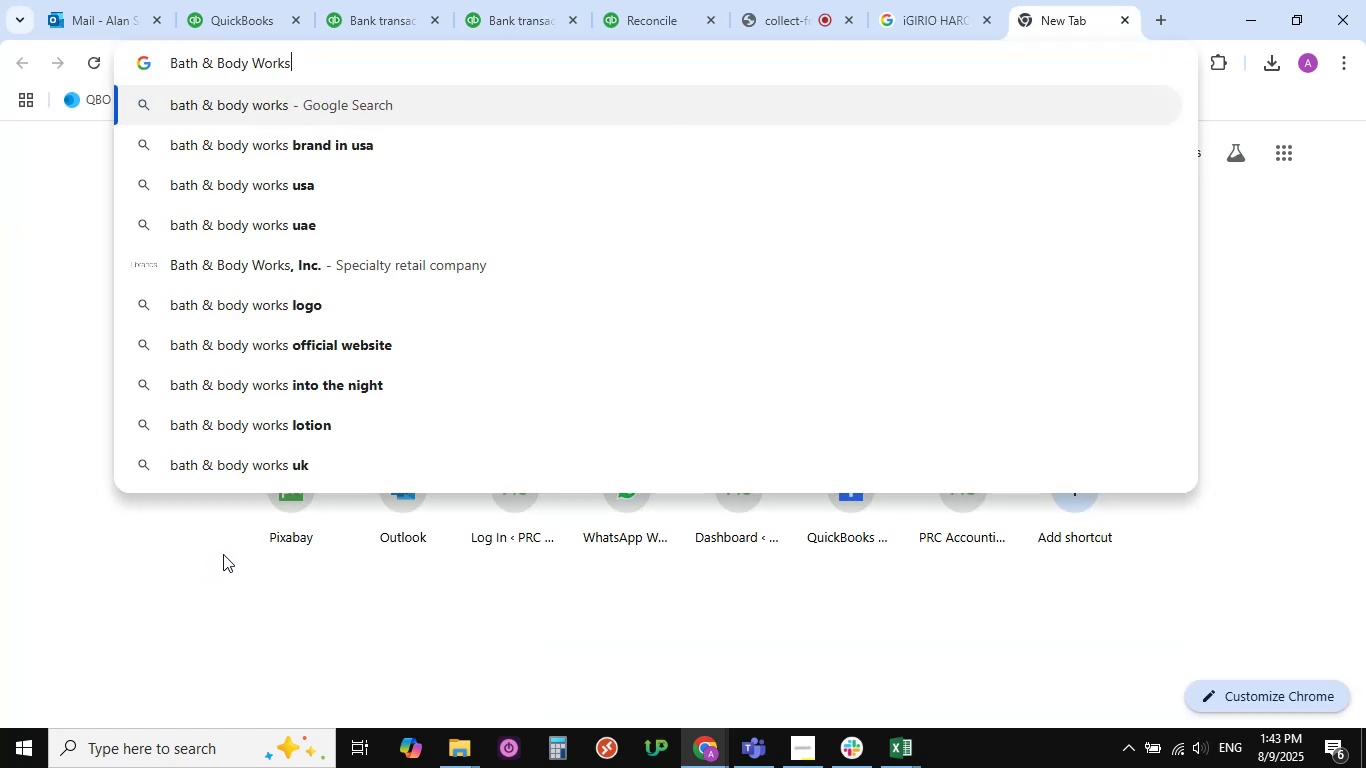 
key(Enter)
 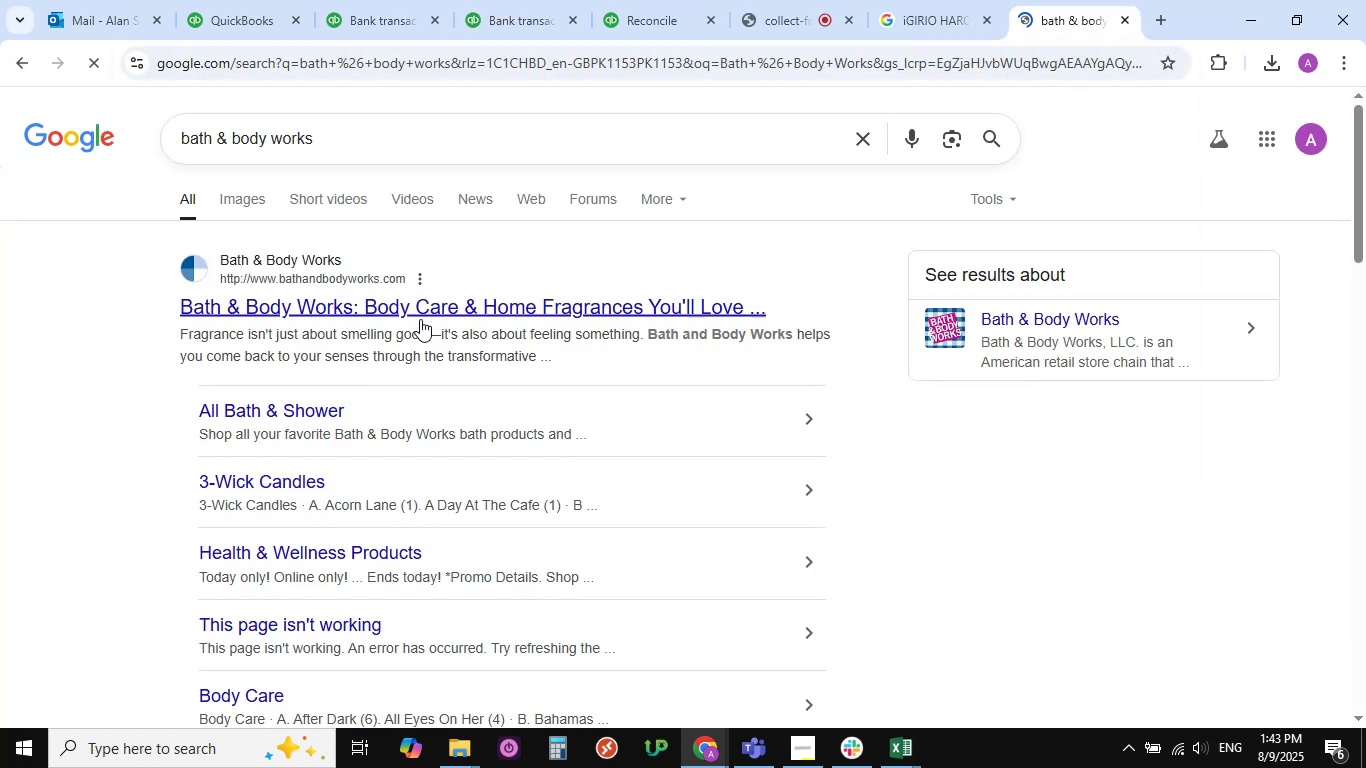 
left_click([354, 315])
 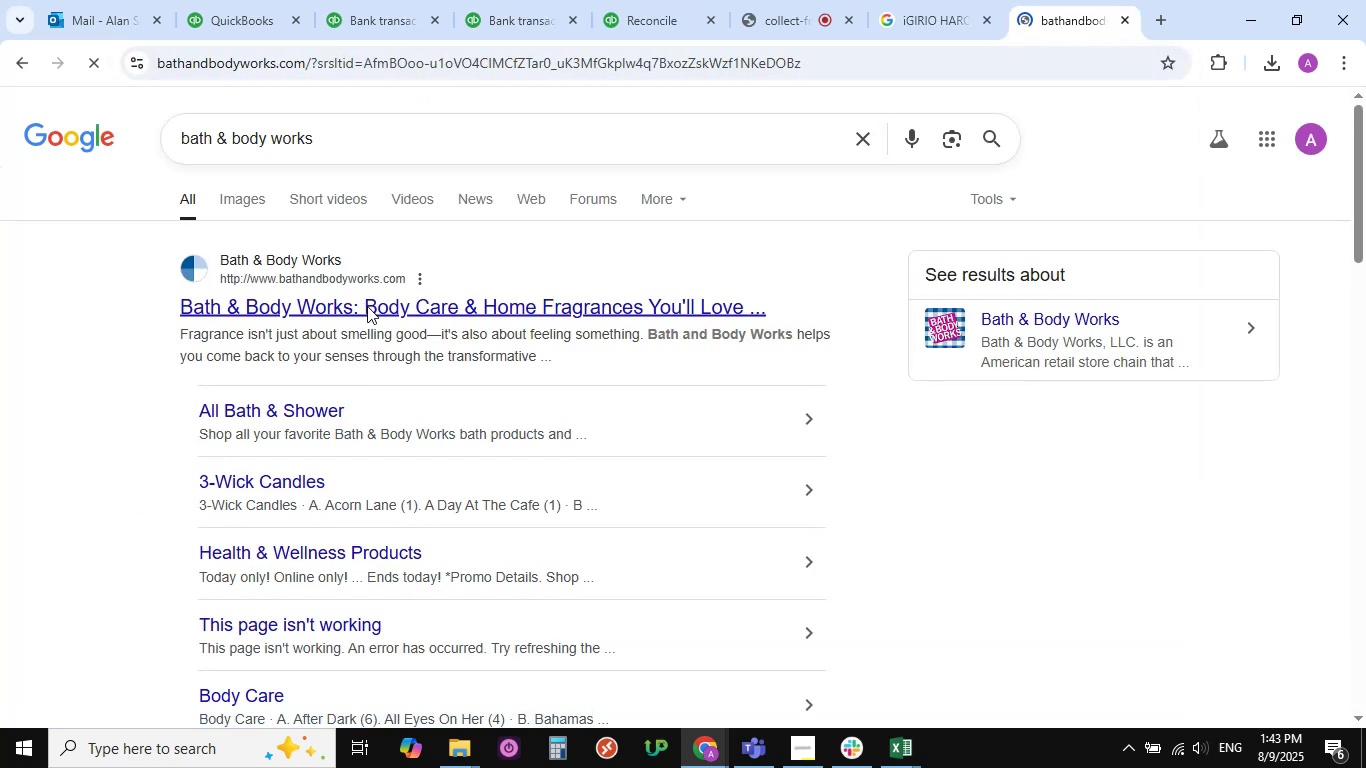 
scroll: coordinate [764, 421], scroll_direction: down, amount: 87.0
 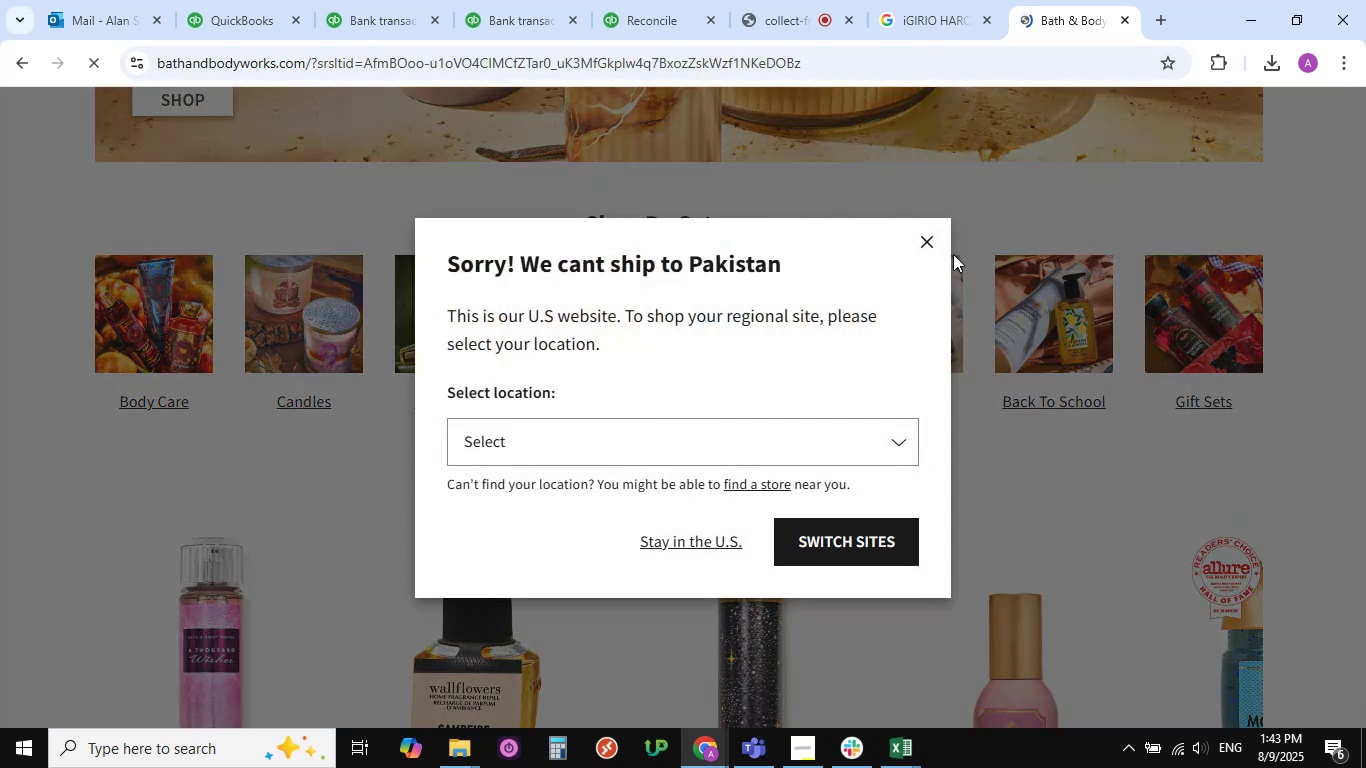 
left_click([931, 243])
 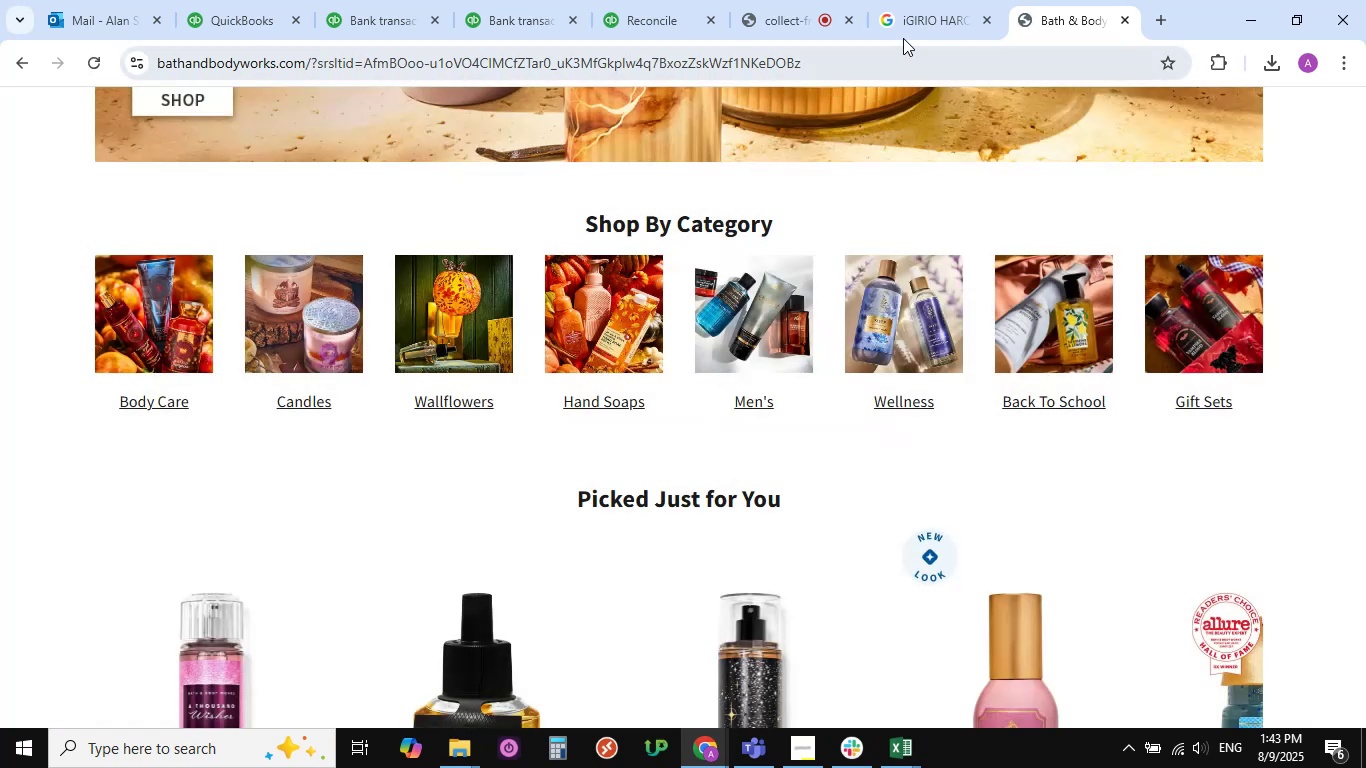 
left_click([941, 0])
 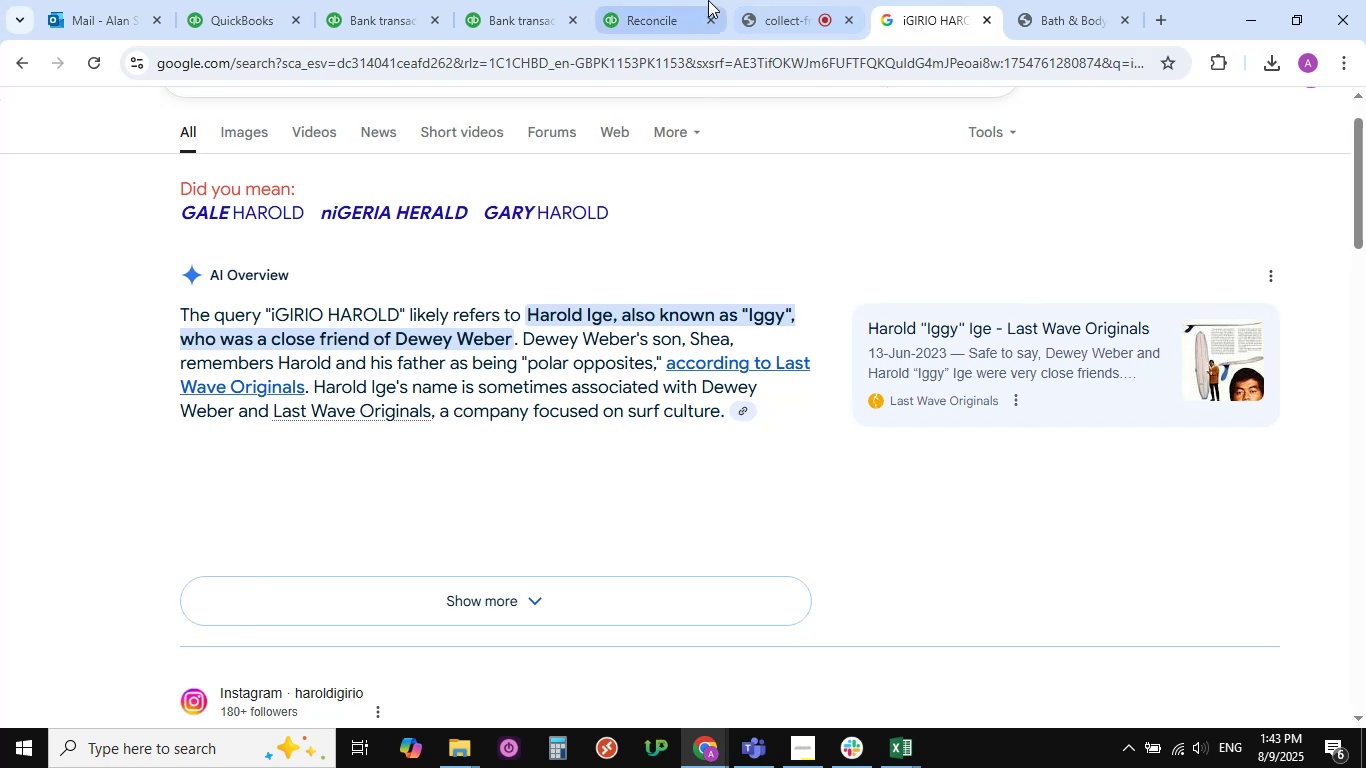 
left_click_drag(start_coordinate=[694, 0], to_coordinate=[688, 0])
 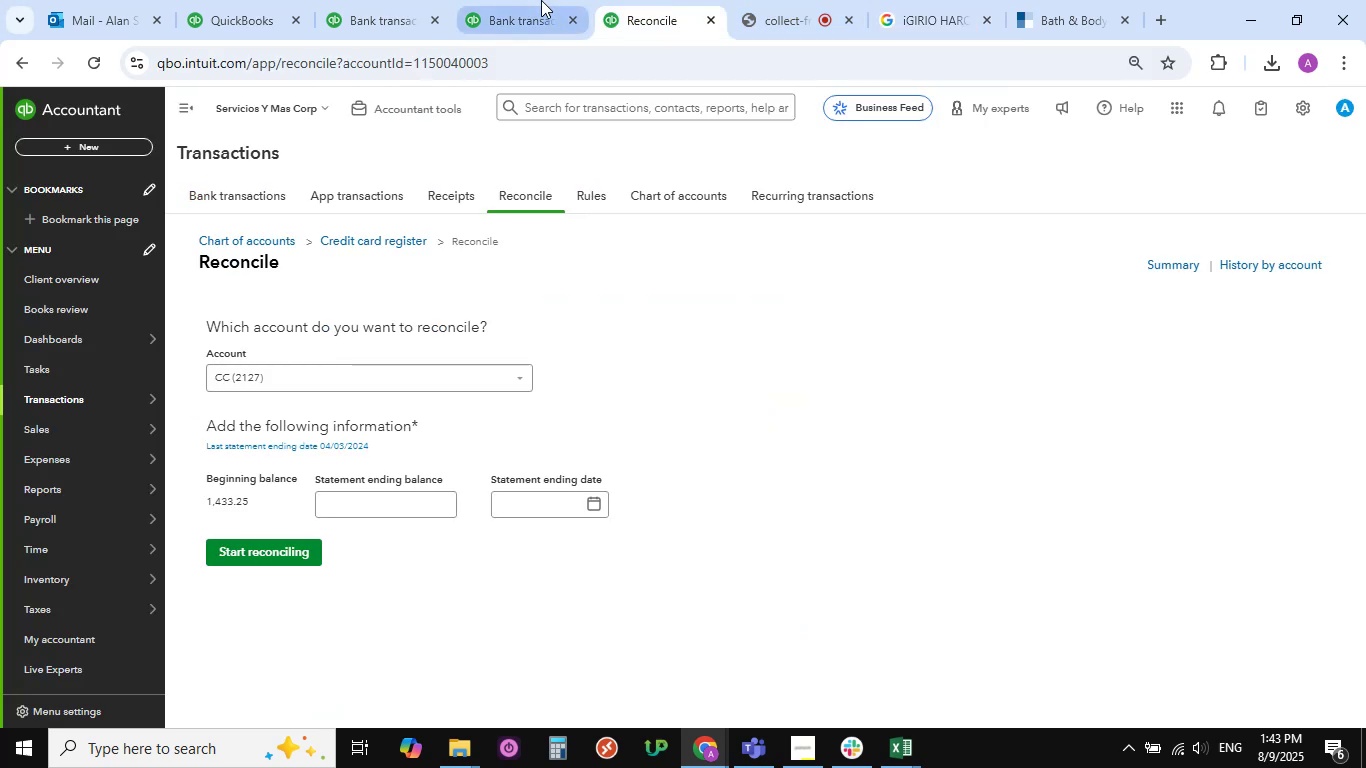 
double_click([541, 0])
 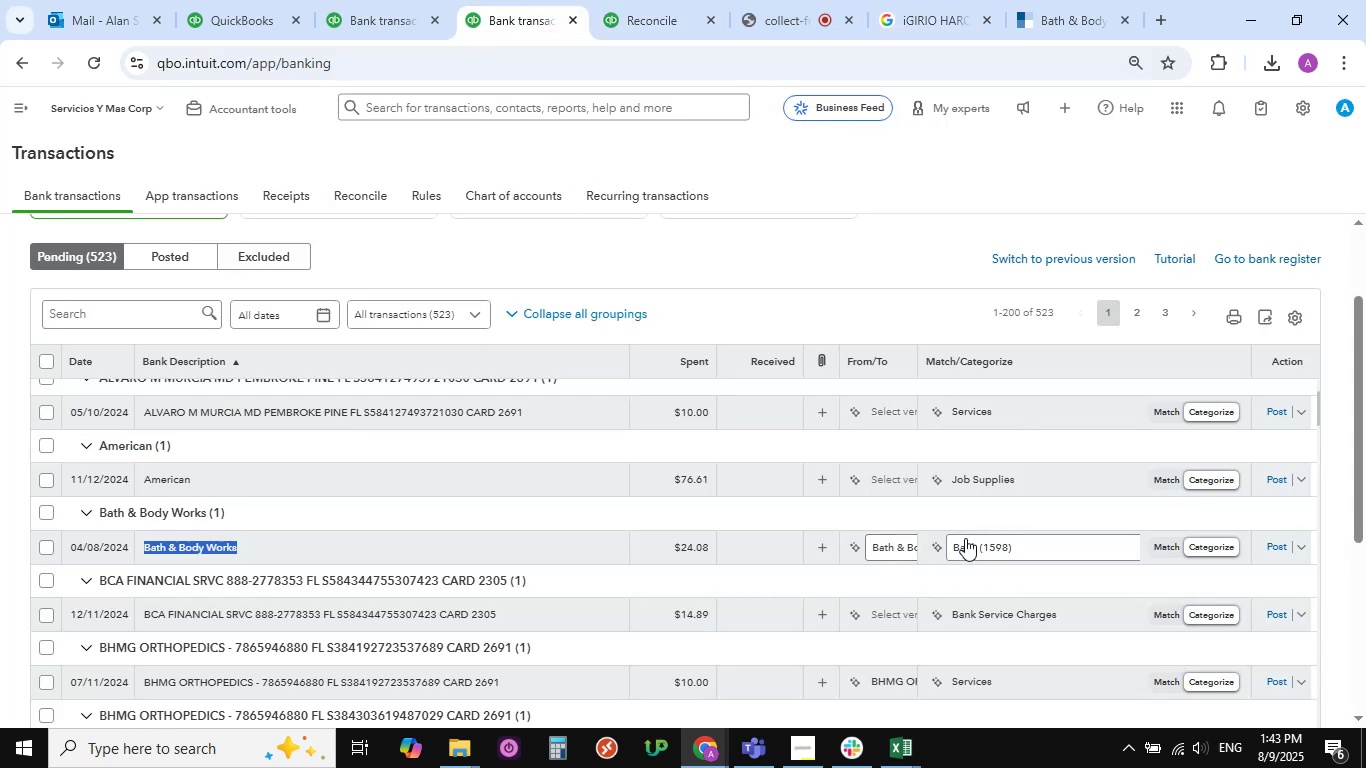 
left_click([970, 543])
 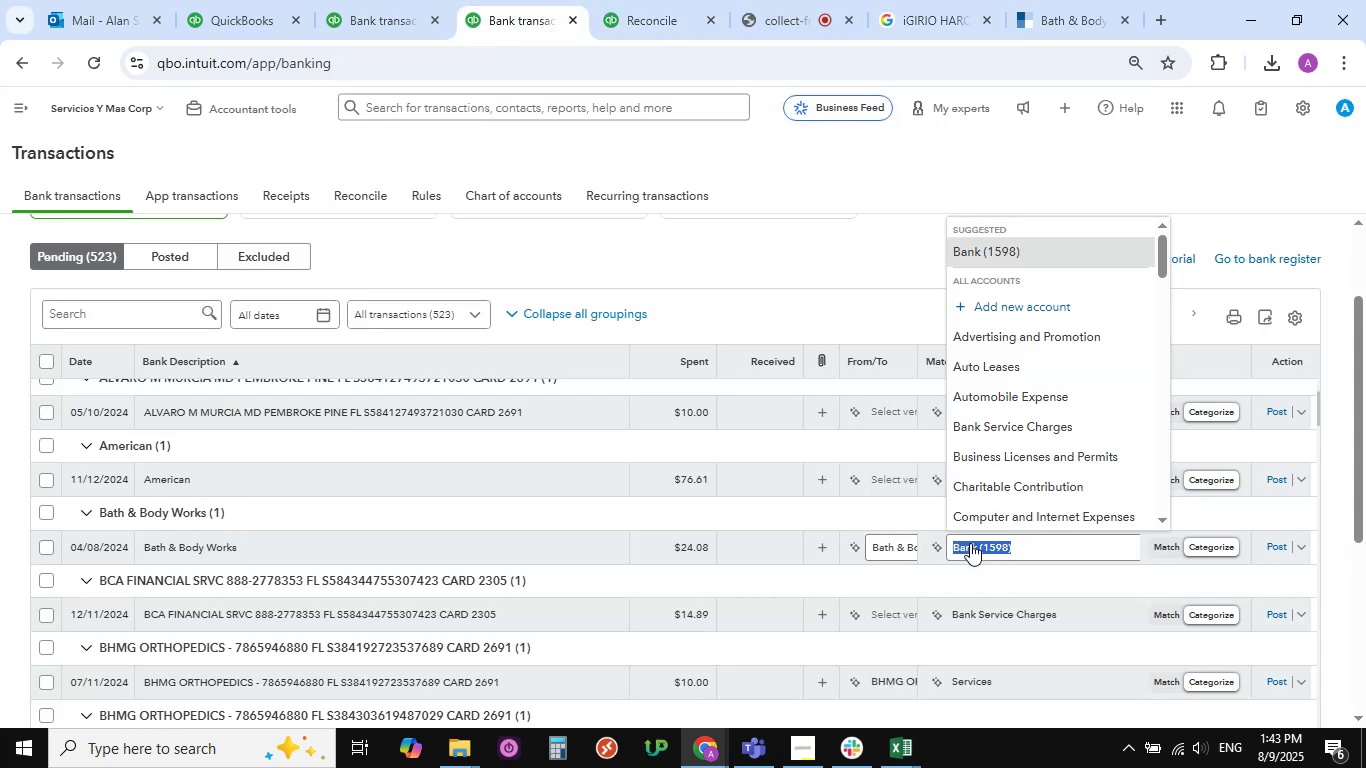 
type(owne)
 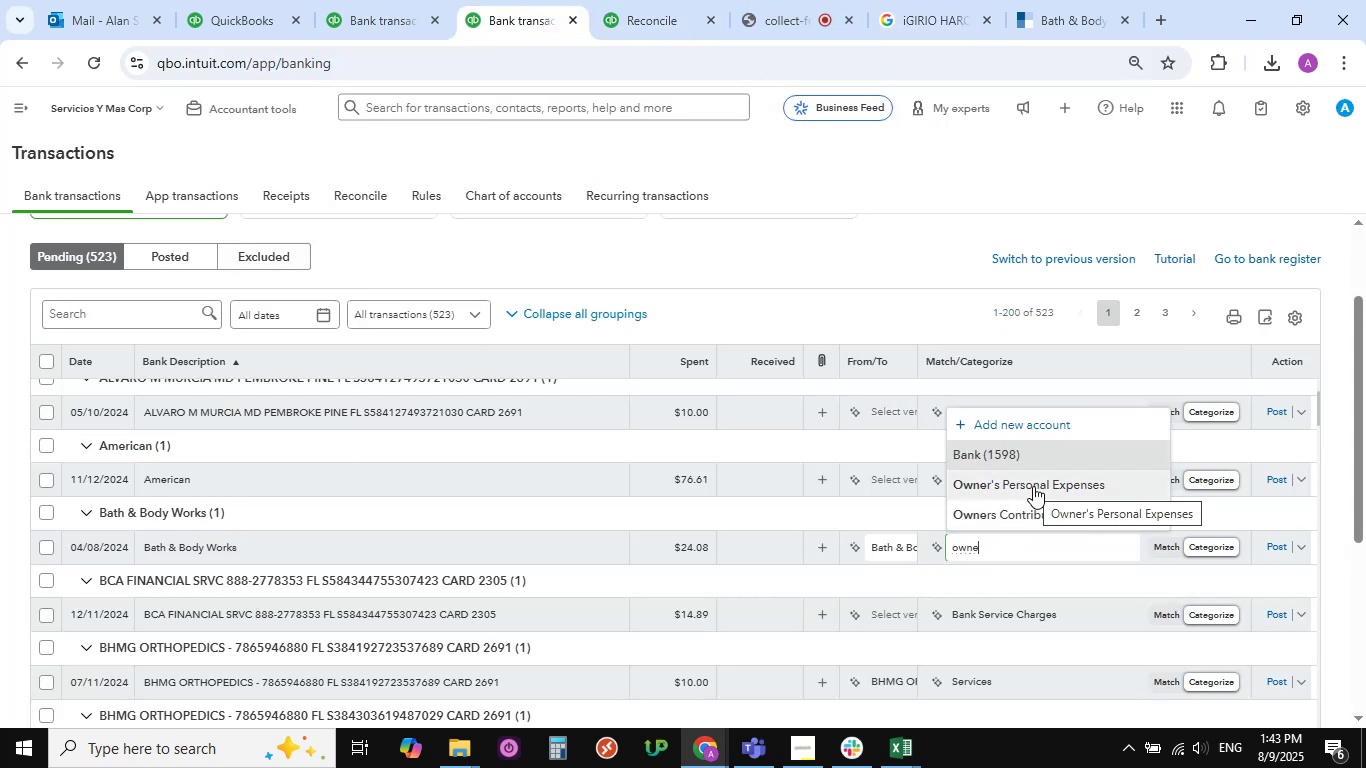 
left_click([1033, 484])
 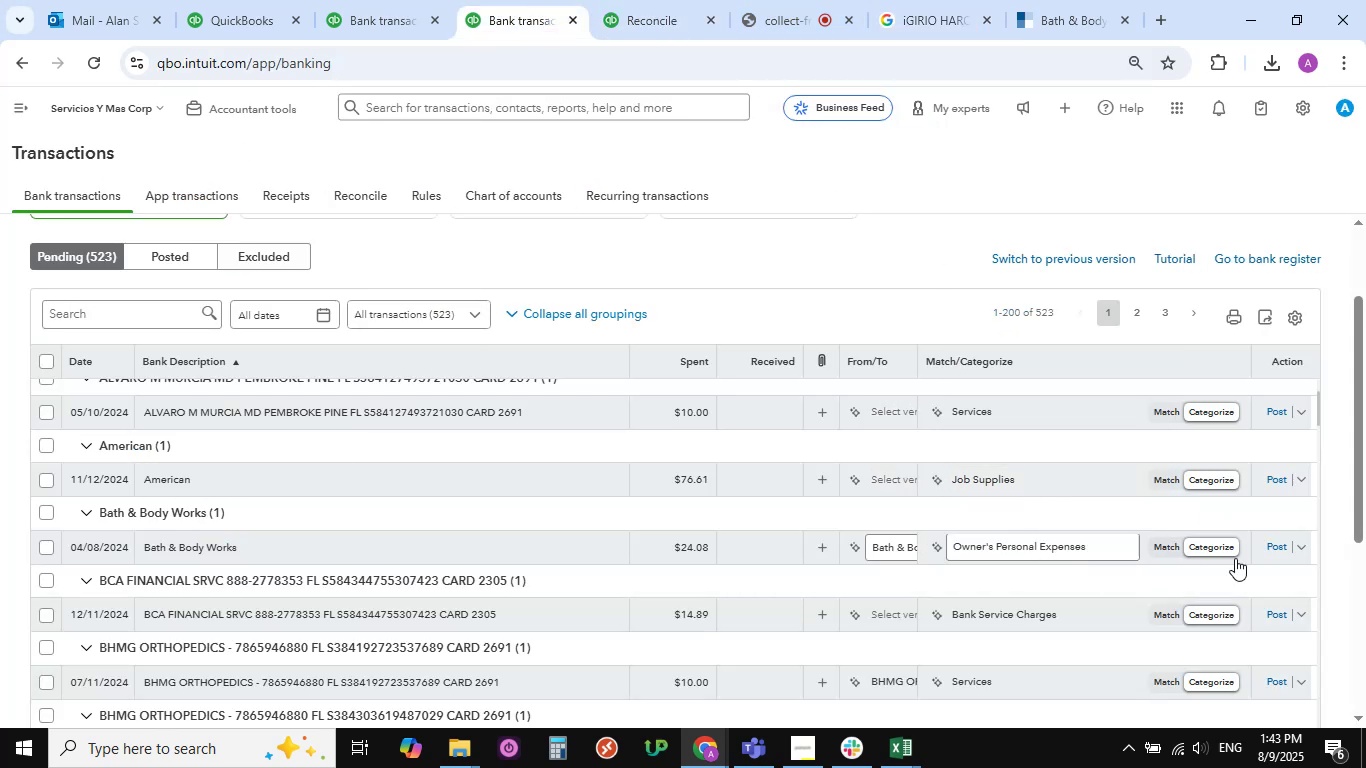 
left_click([1276, 547])
 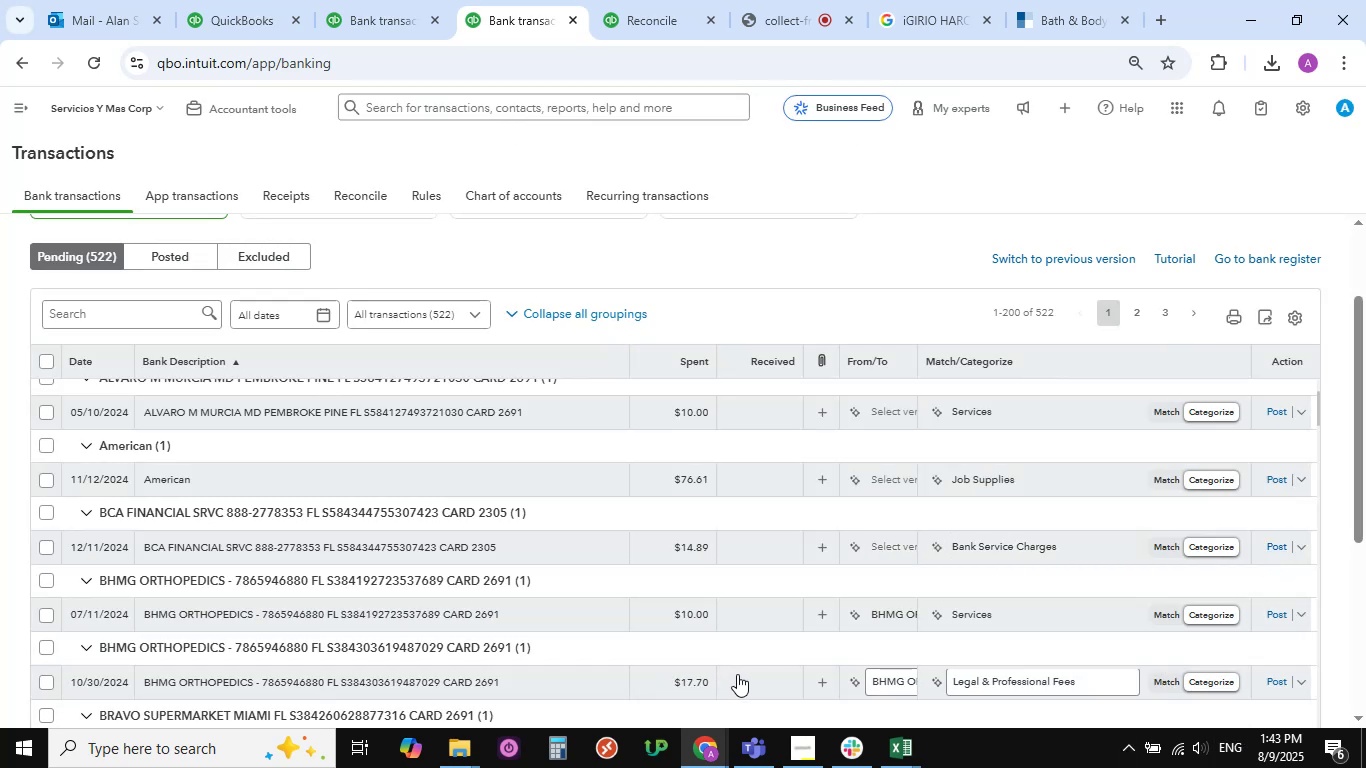 
wait(14.39)
 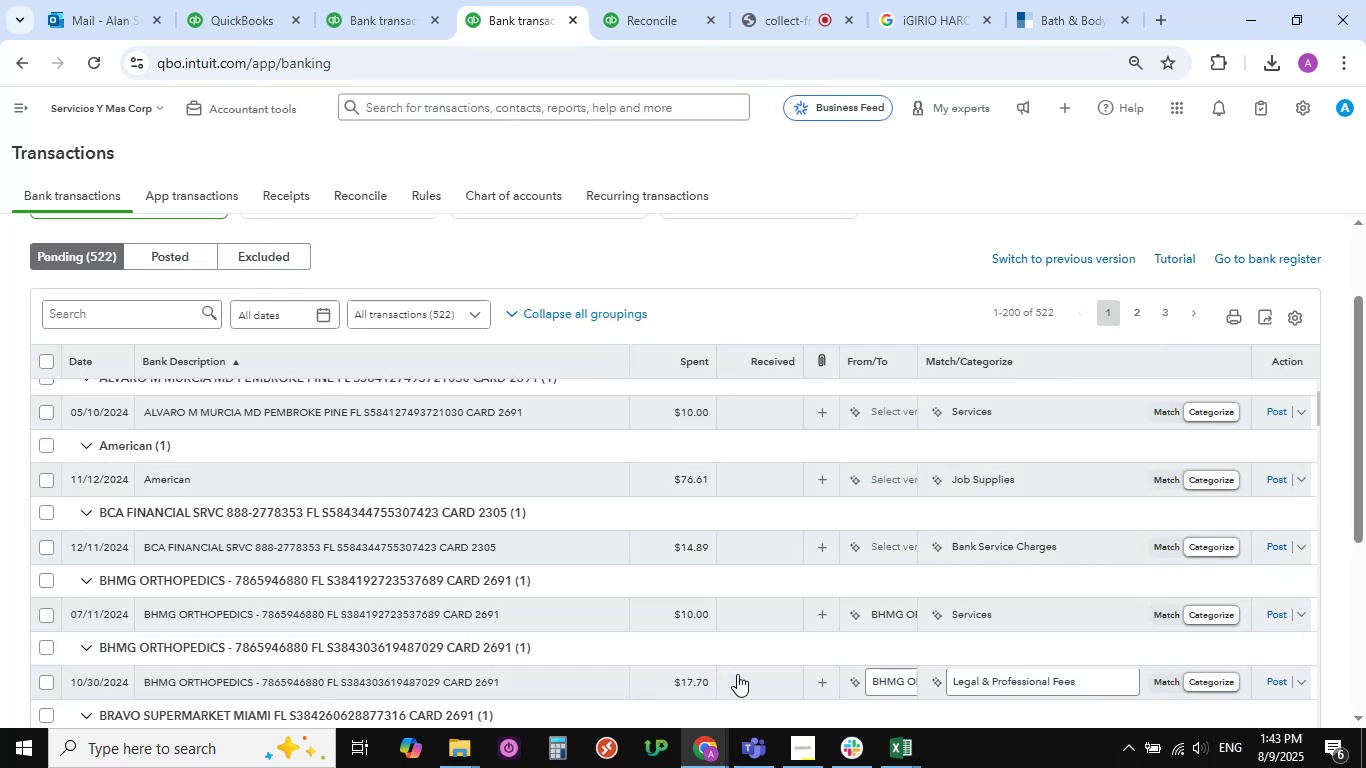 
mouse_move([470, 538])
 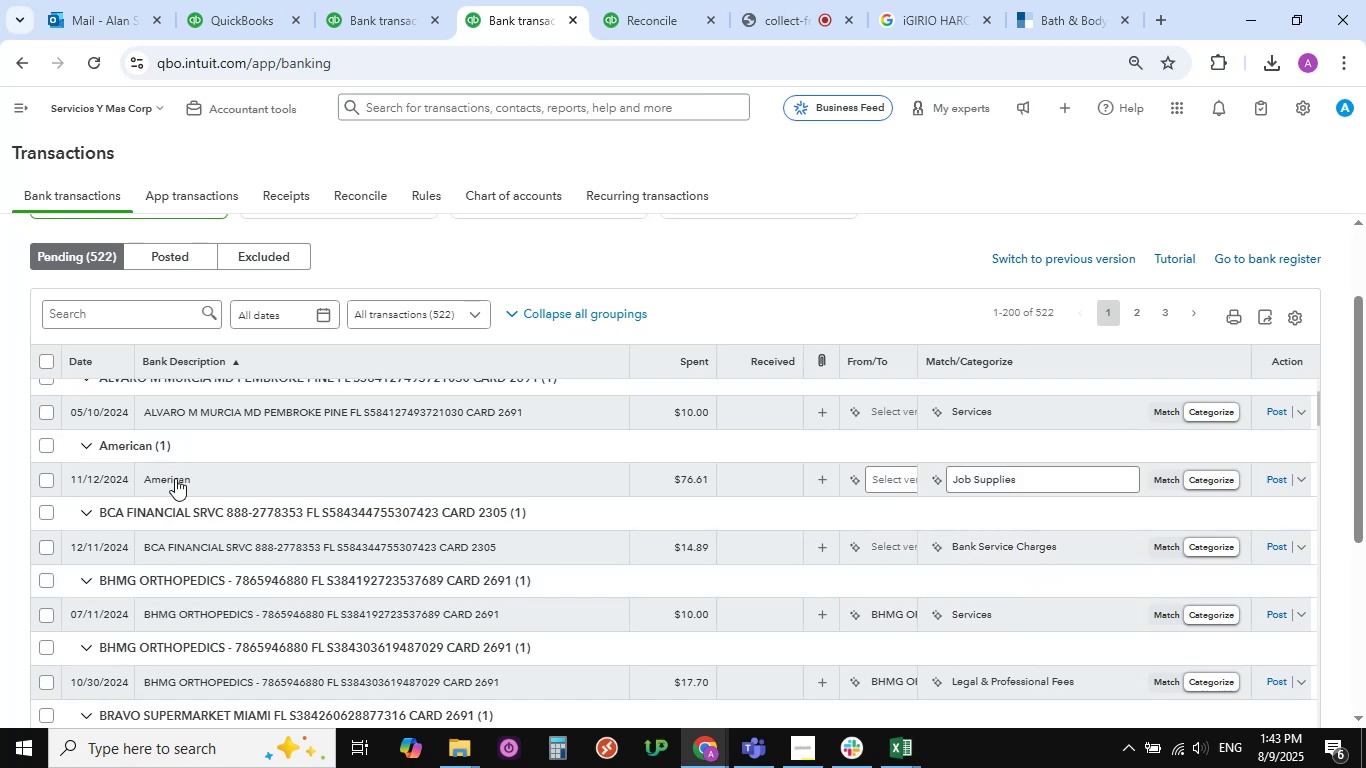 
scroll: coordinate [187, 501], scroll_direction: down, amount: 1.0
 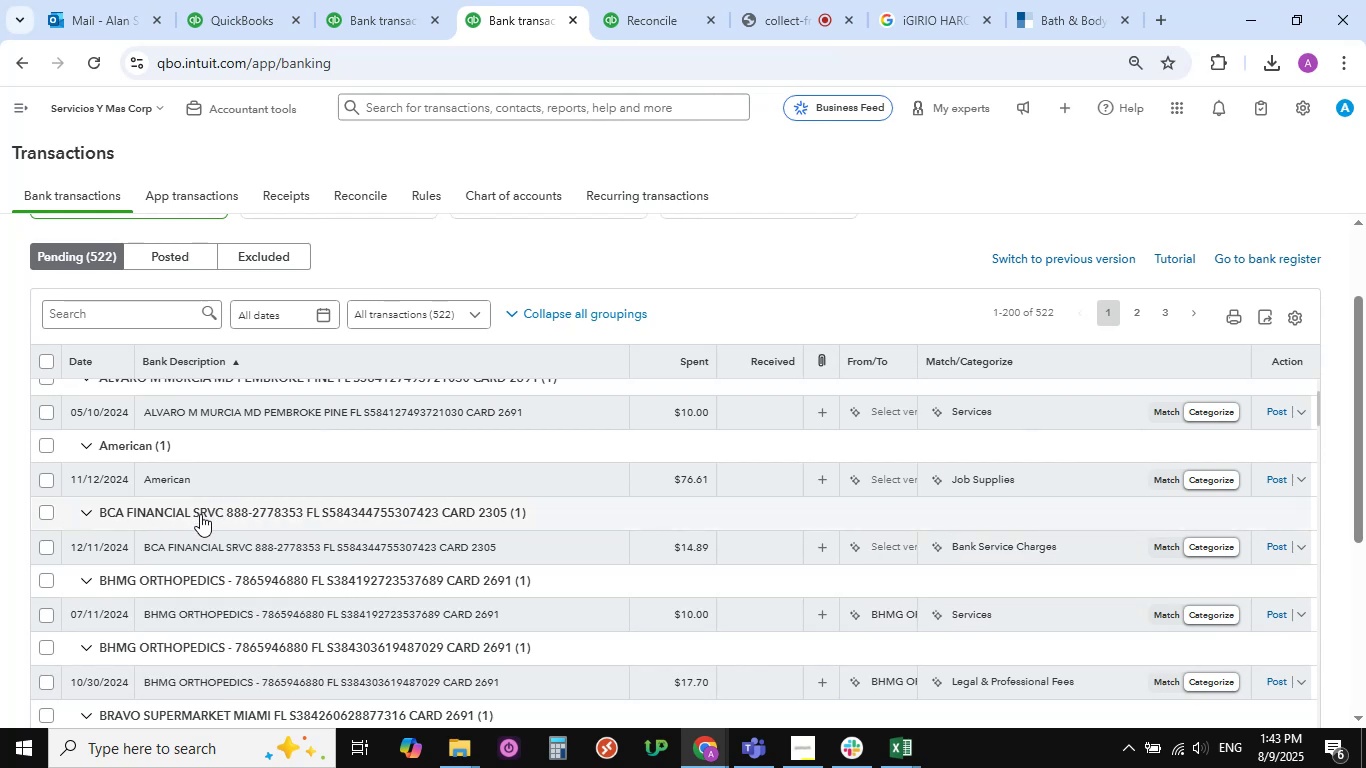 
left_click([200, 514])
 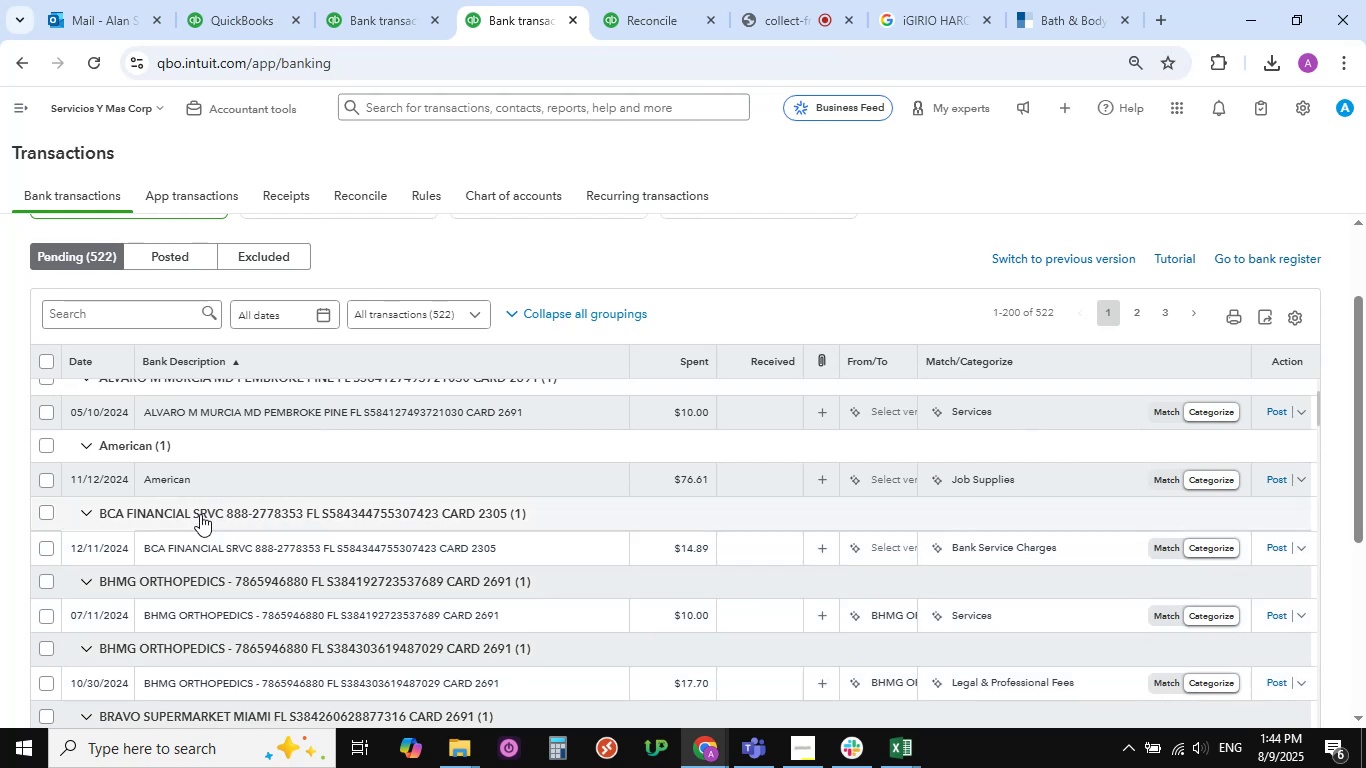 
scroll: coordinate [332, 525], scroll_direction: down, amount: 1.0
 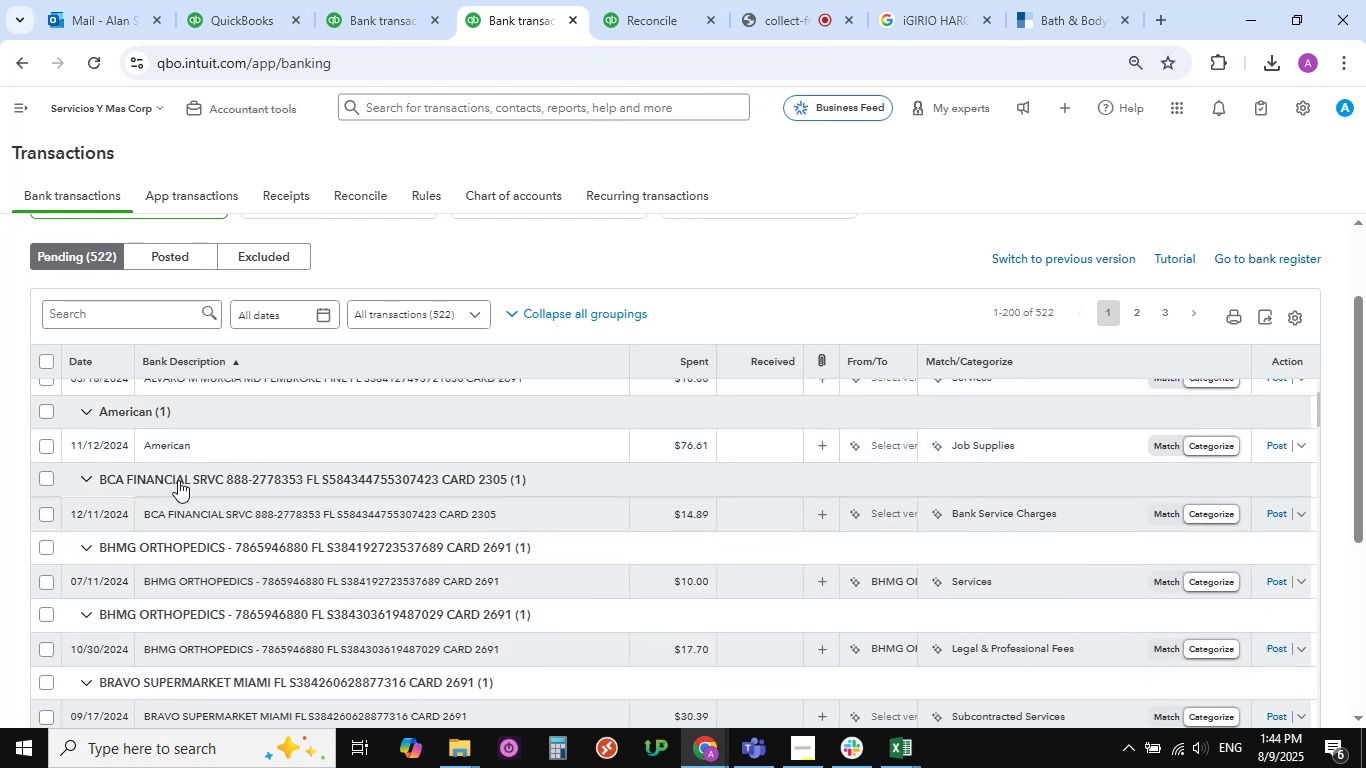 
left_click([172, 477])
 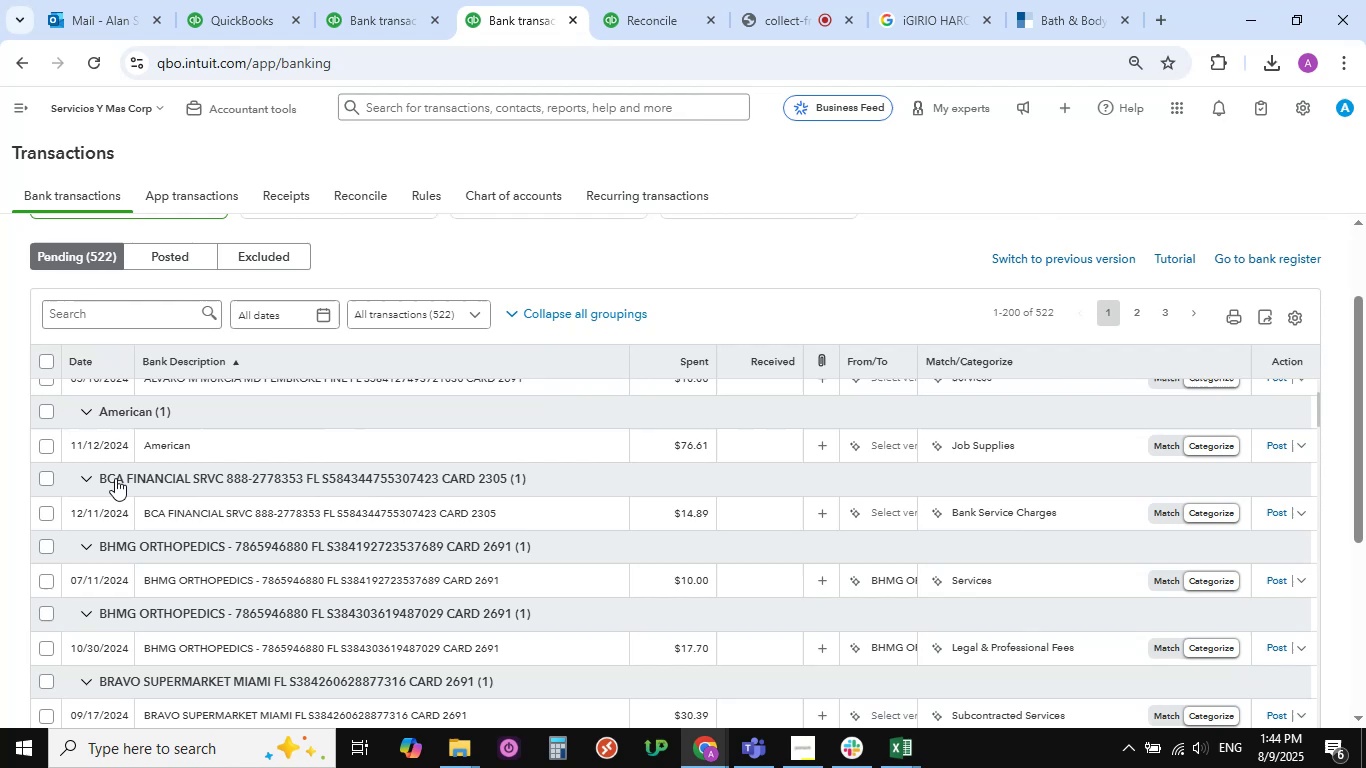 
left_click([105, 478])
 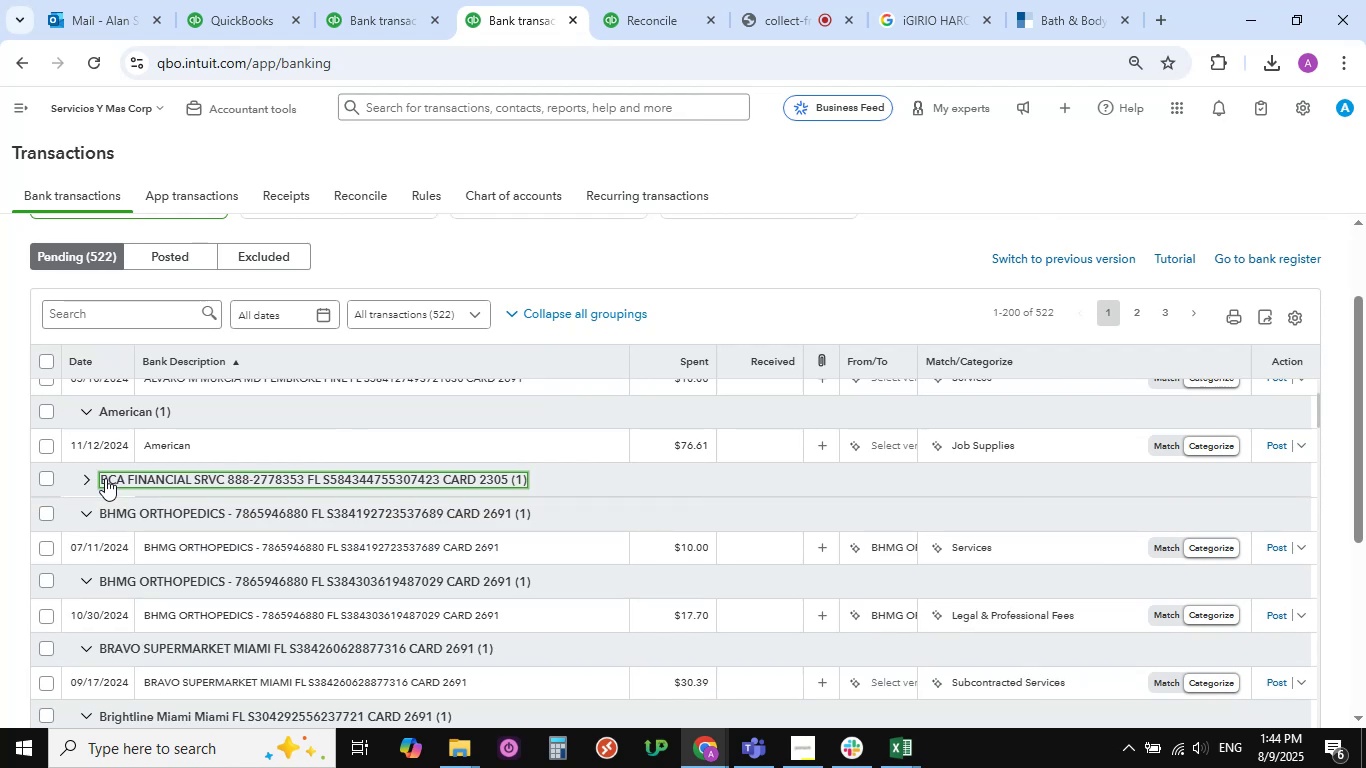 
left_click([105, 478])
 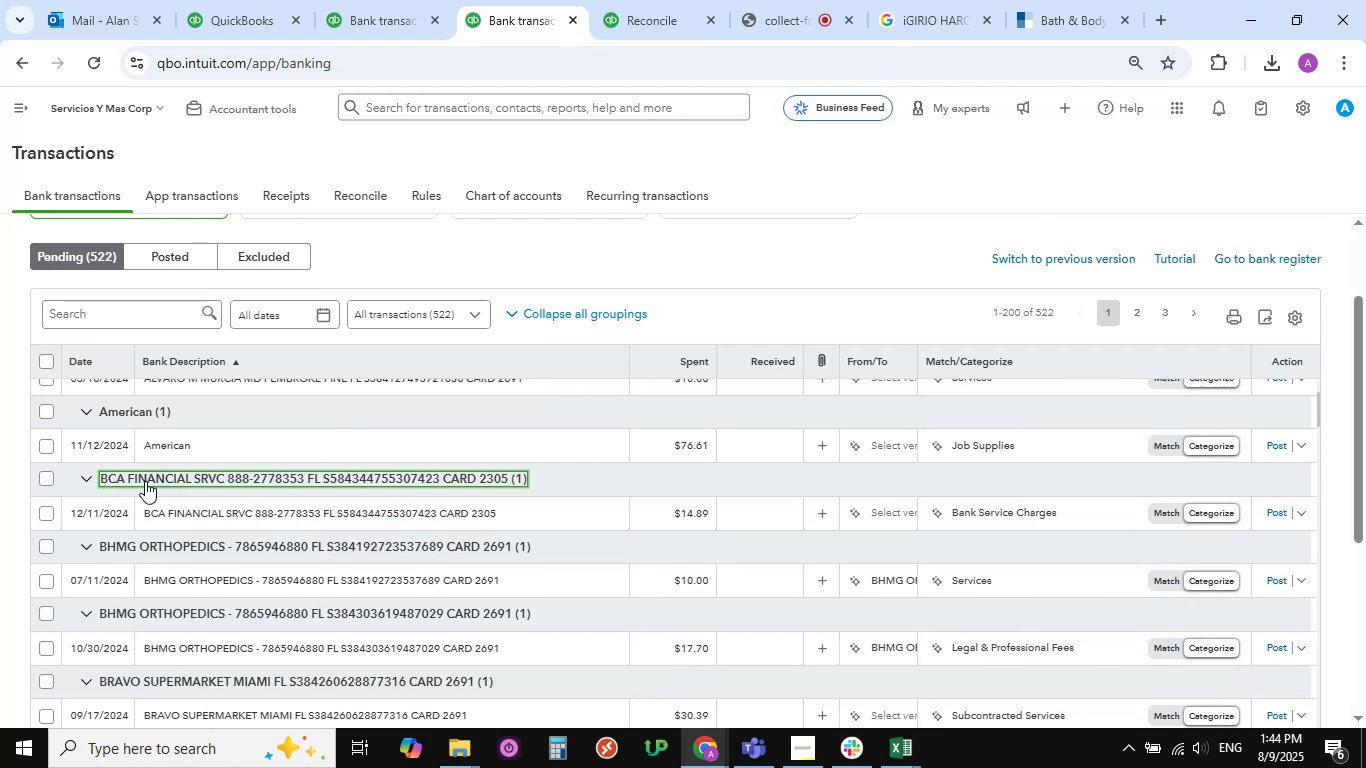 
double_click([145, 481])
 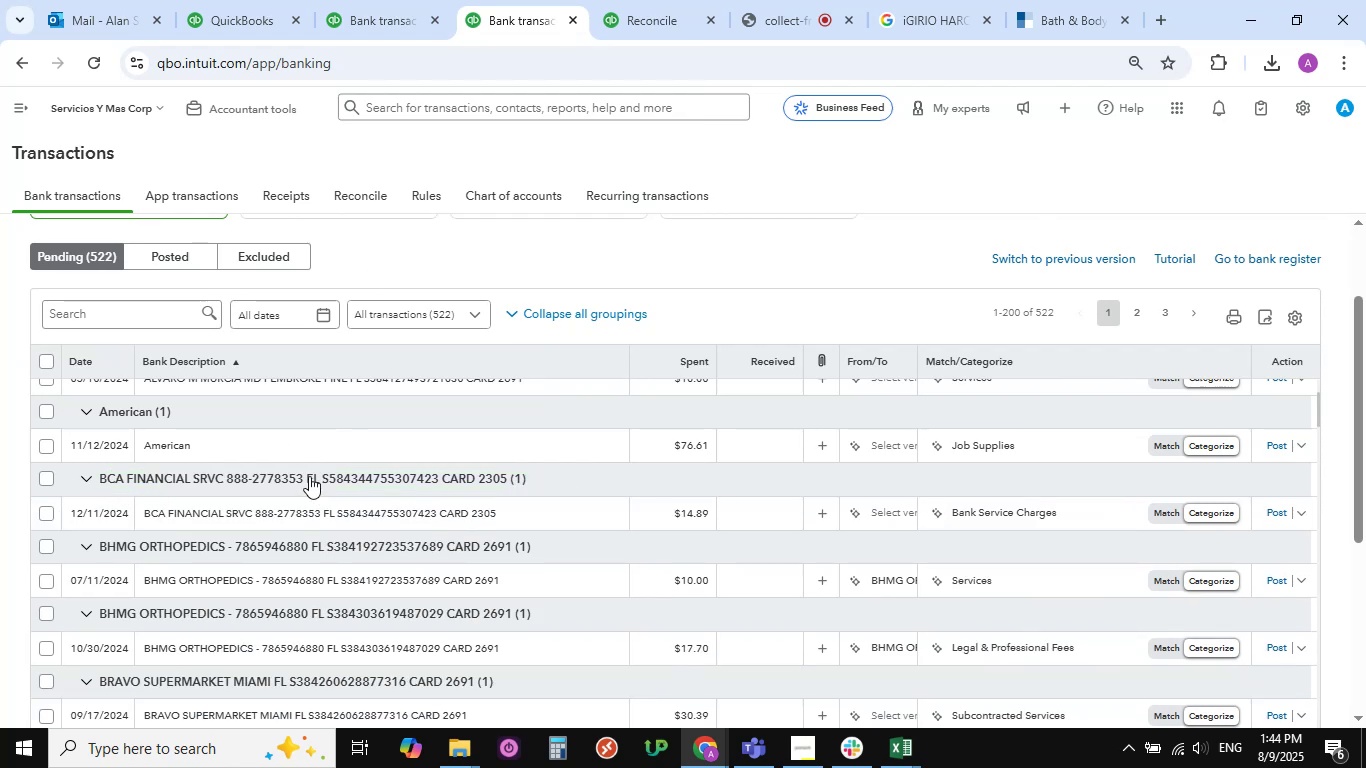 
wait(6.13)
 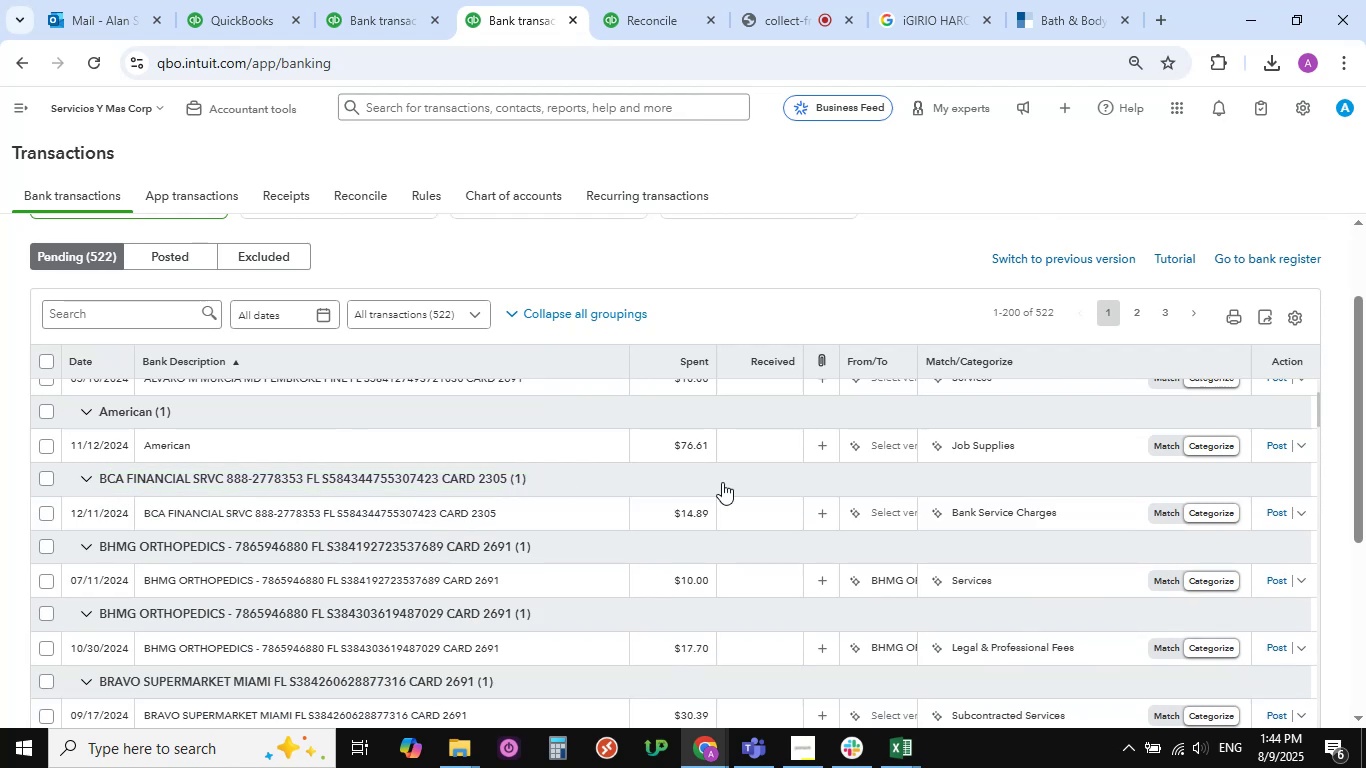 
double_click([221, 475])
 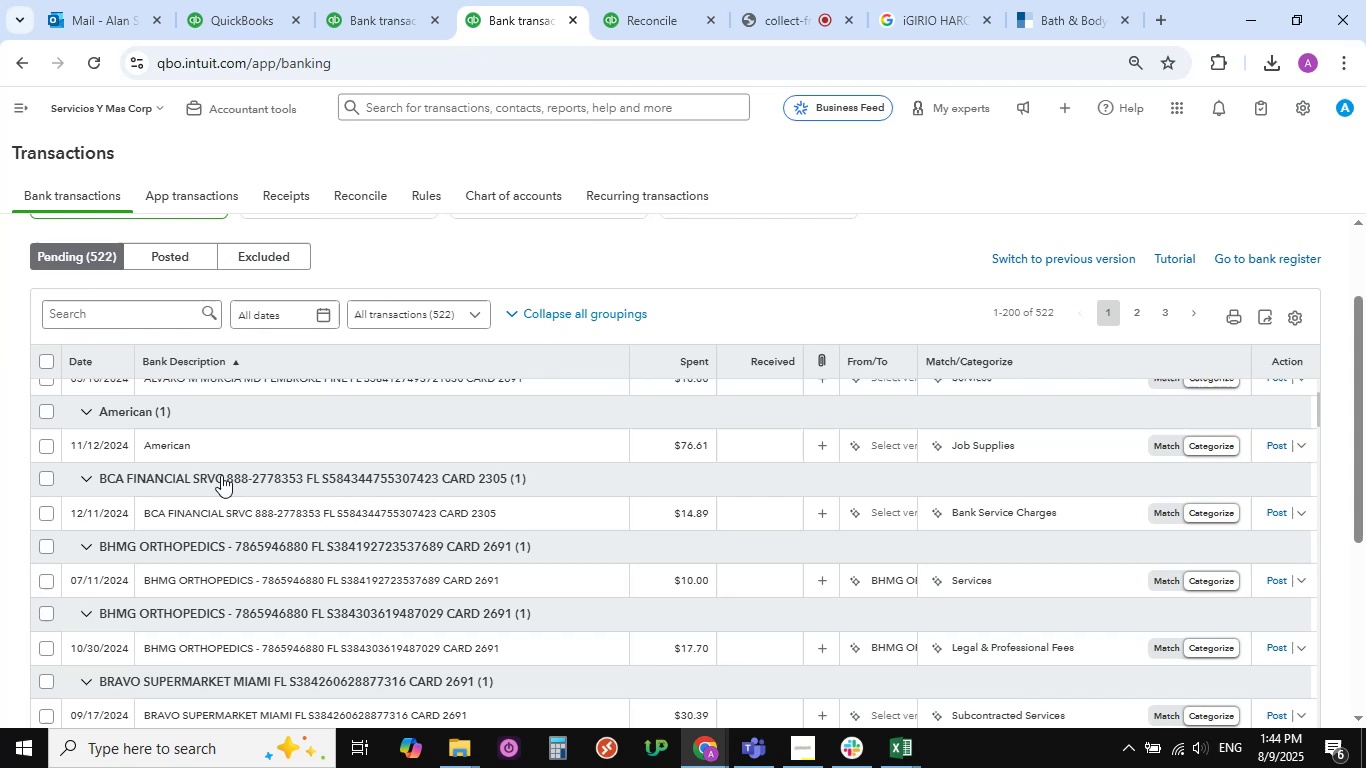 
triple_click([221, 475])
 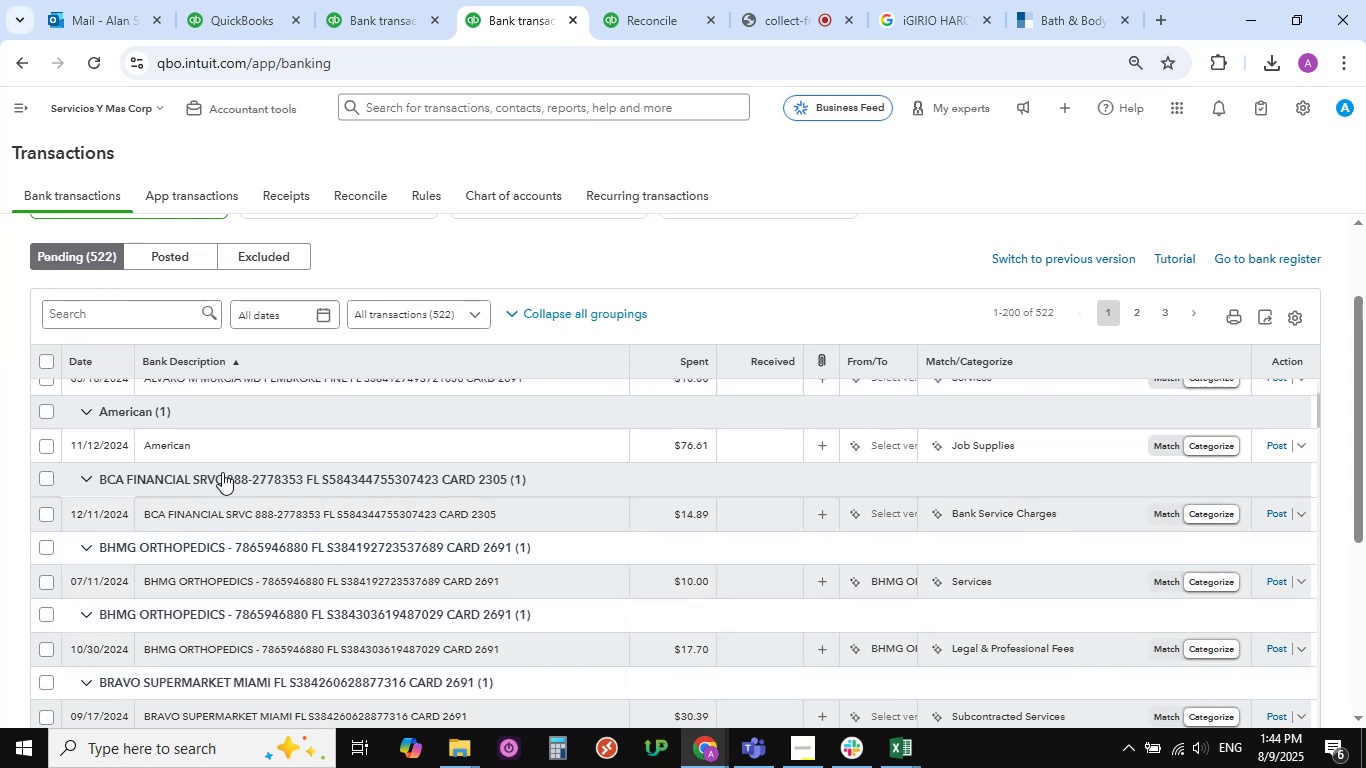 
double_click([222, 472])
 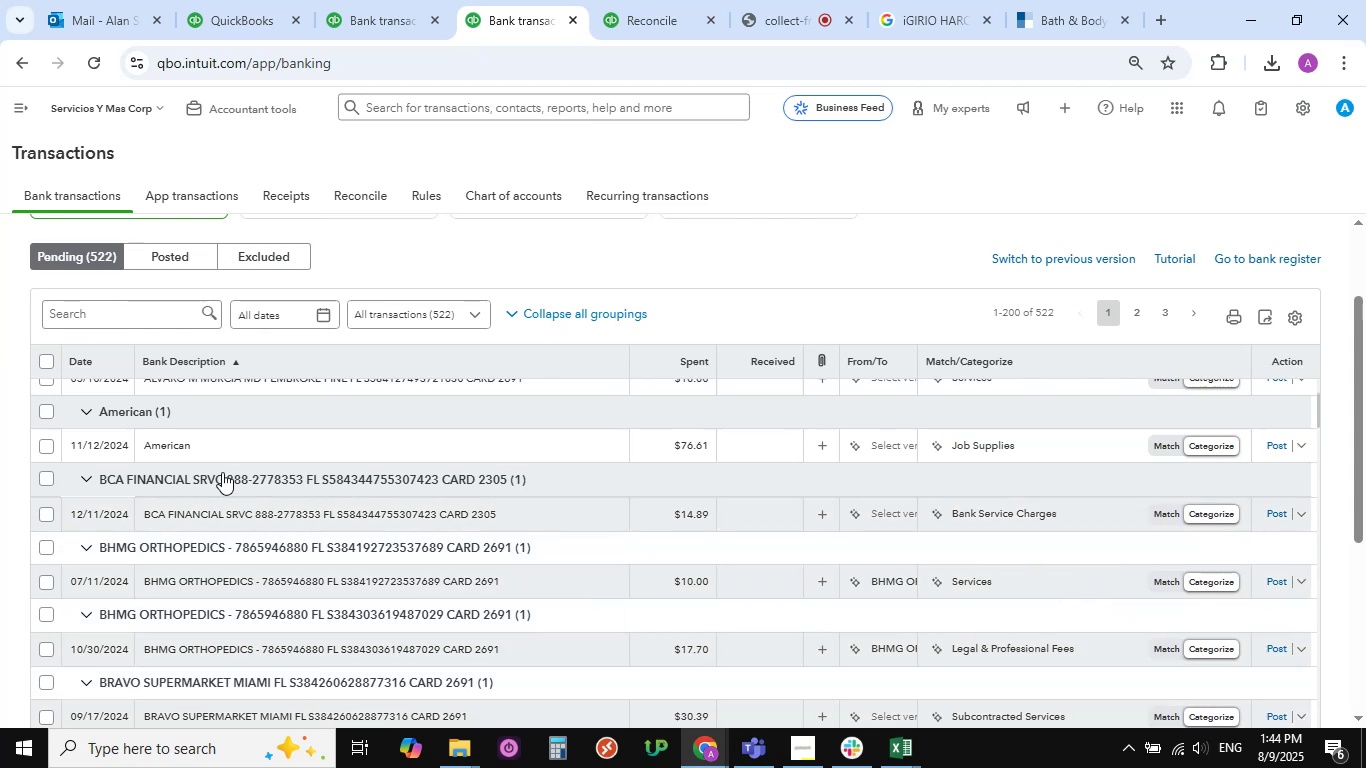 
left_click([222, 472])
 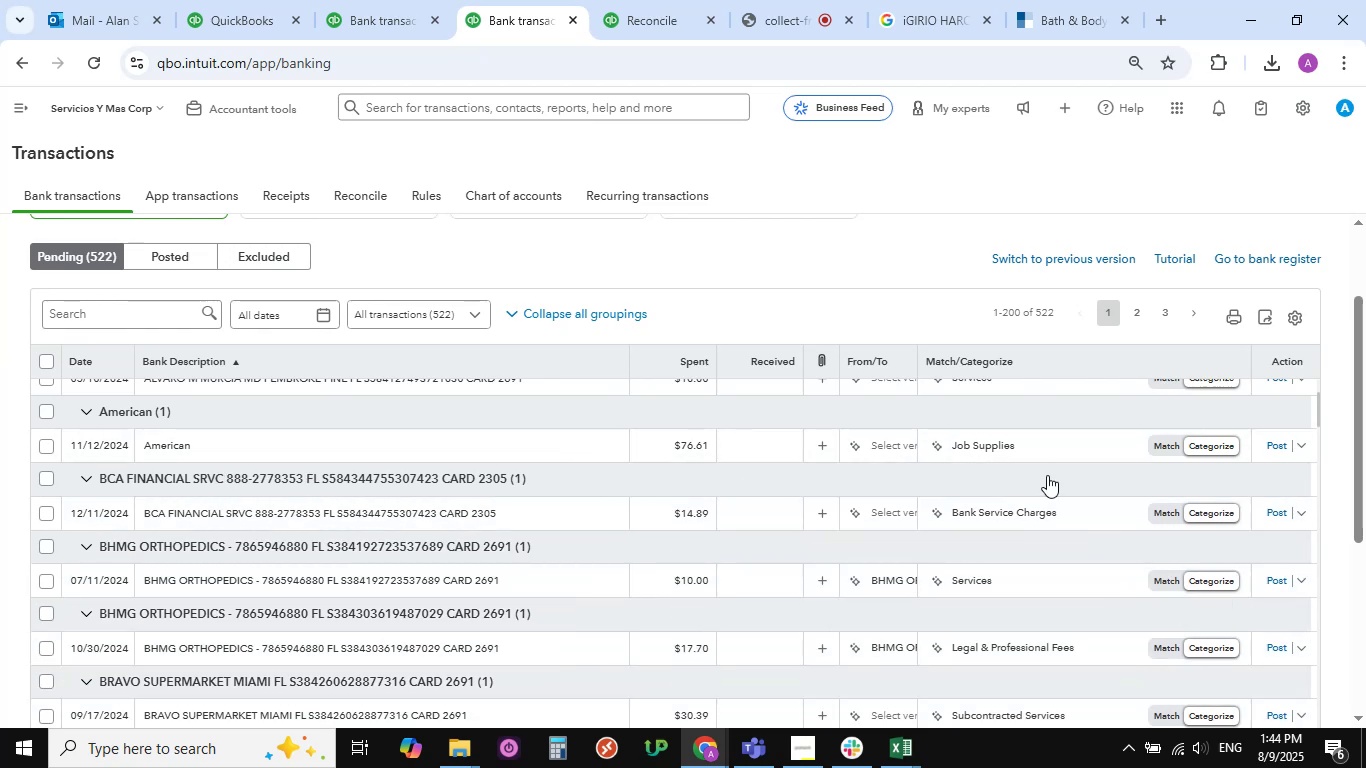 
left_click([1225, 446])
 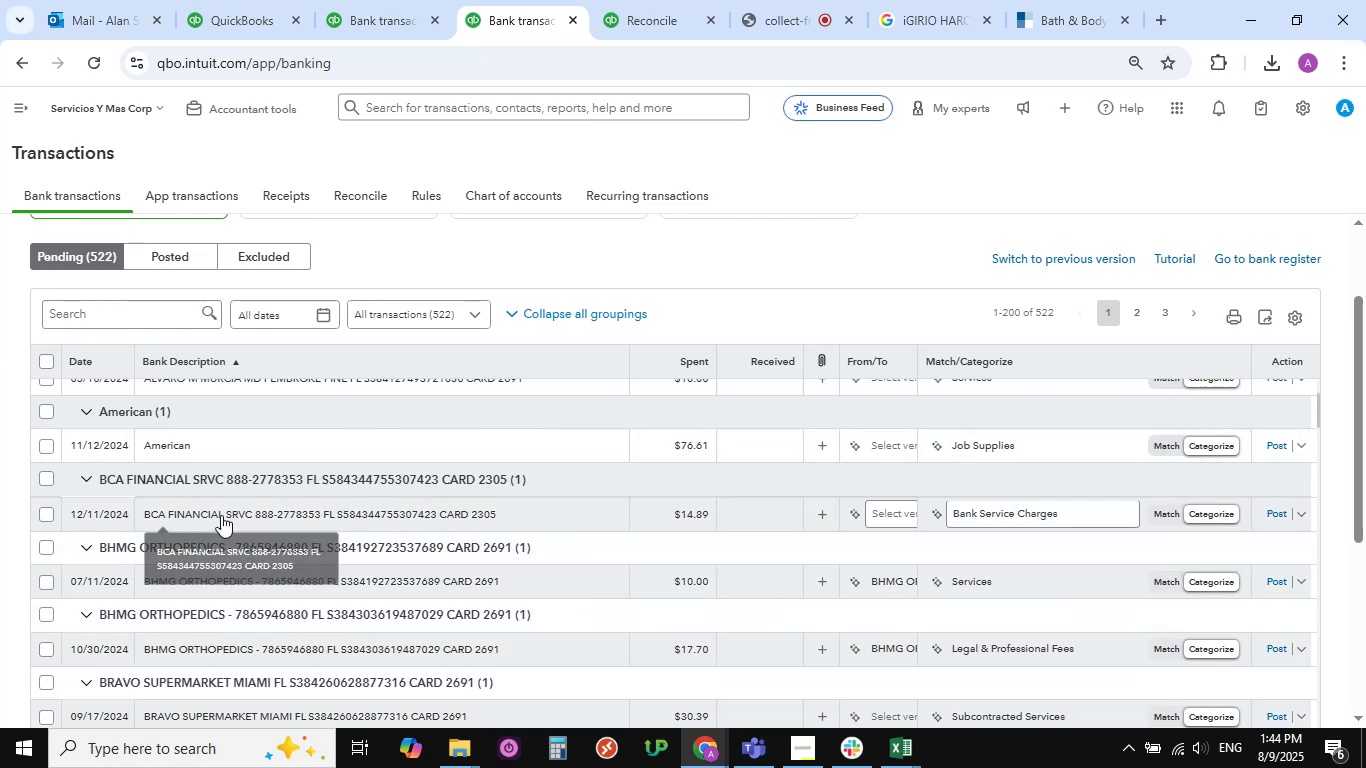 
left_click([194, 510])
 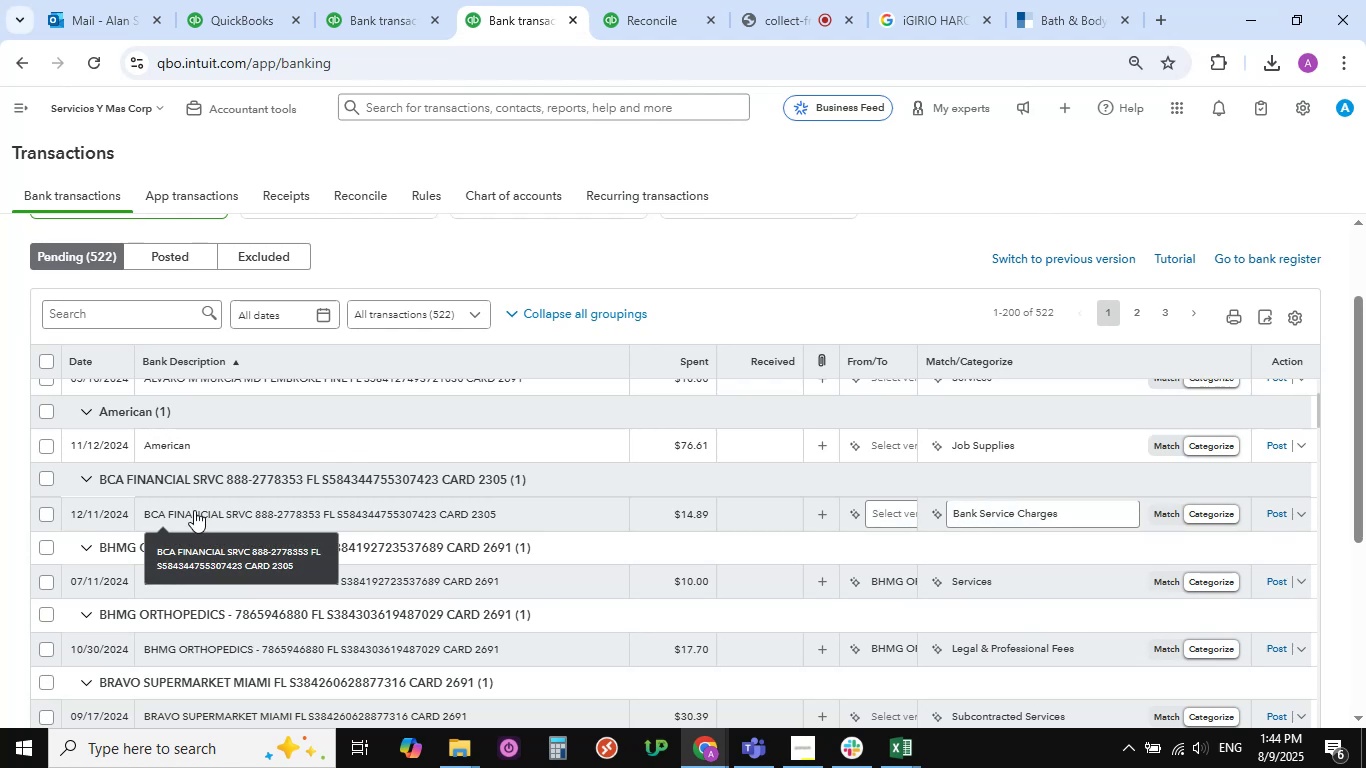 
left_click([194, 510])
 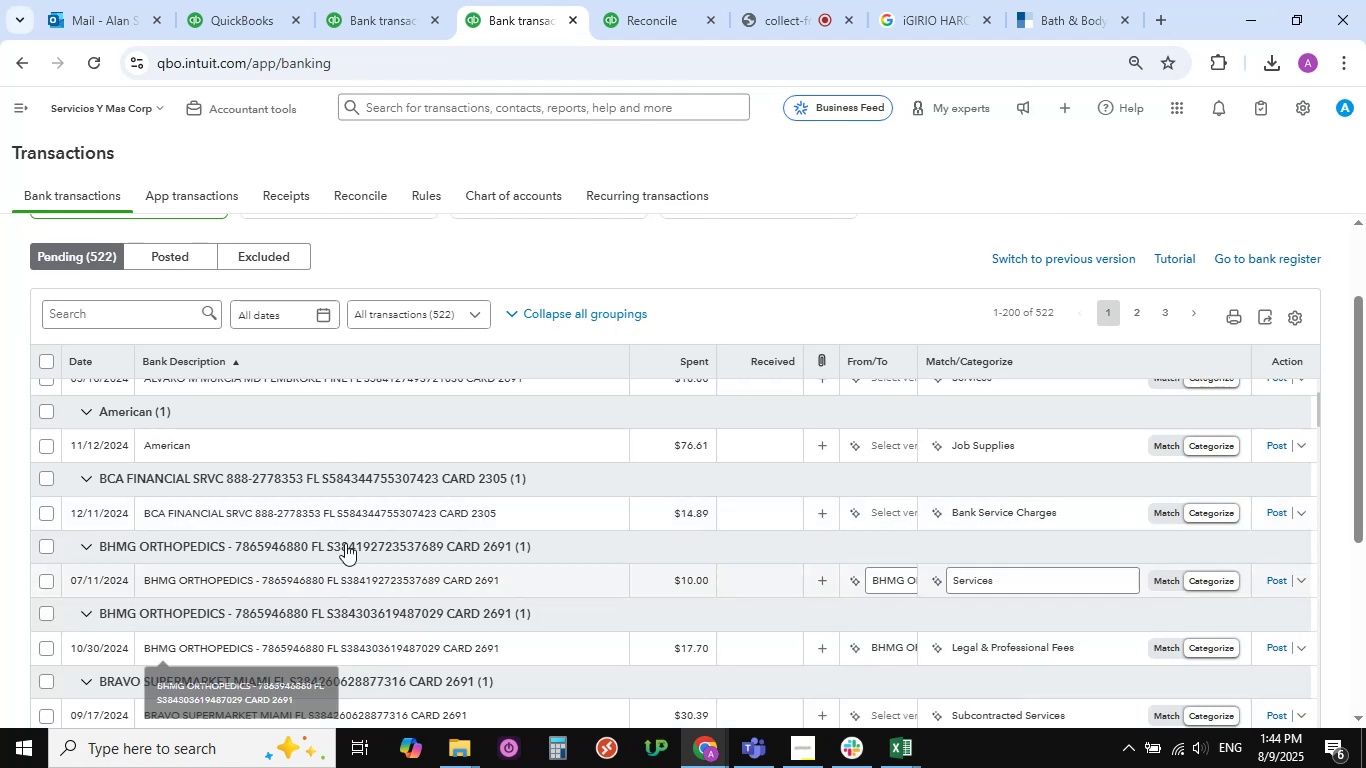 
scroll: coordinate [431, 622], scroll_direction: up, amount: 29.0
 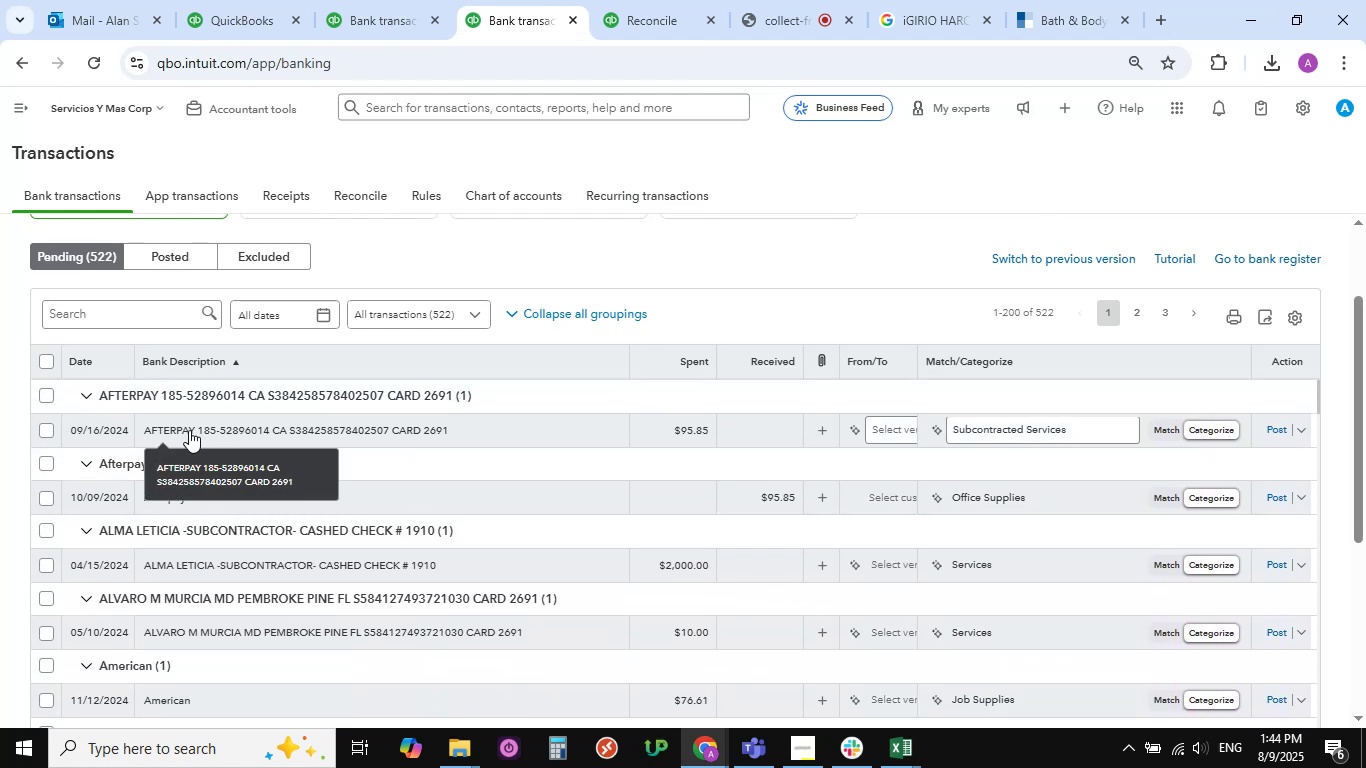 
left_click([188, 429])
 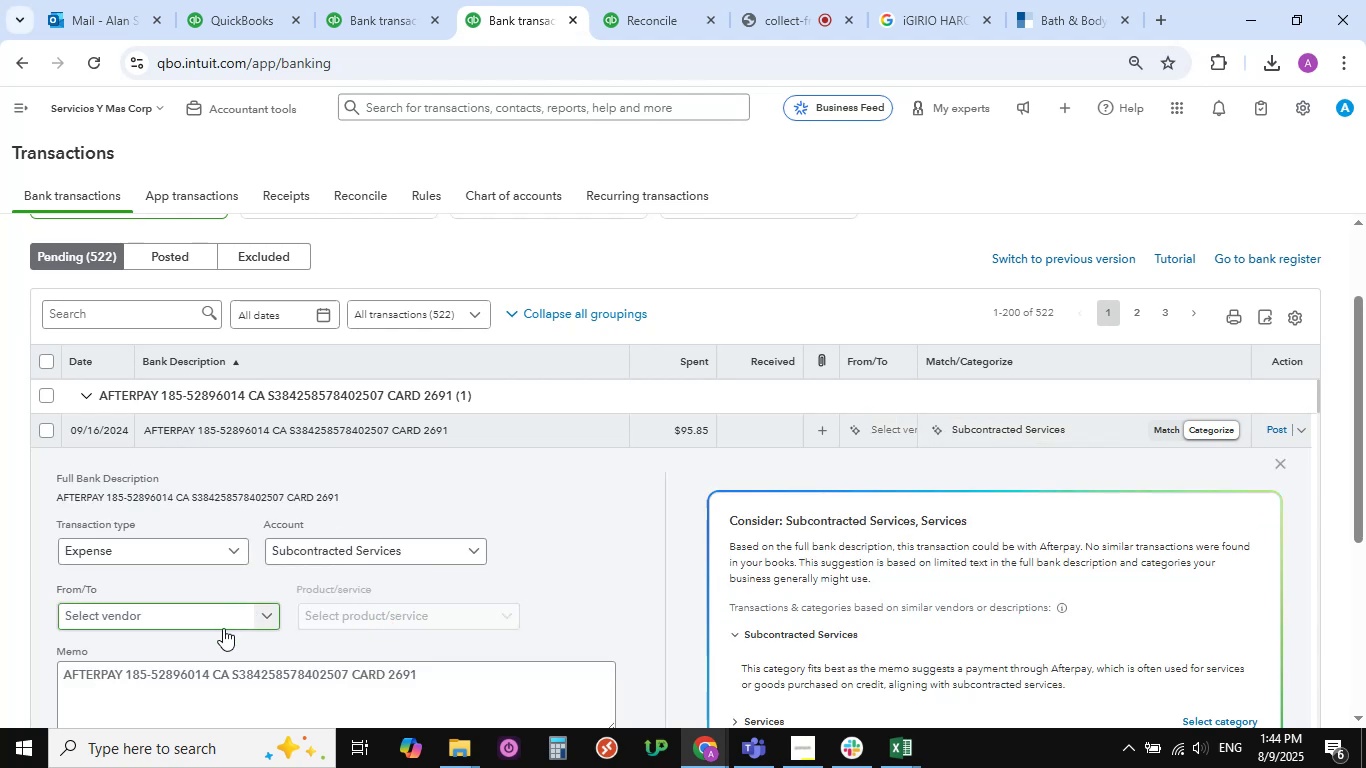 
scroll: coordinate [221, 604], scroll_direction: down, amount: 3.0
 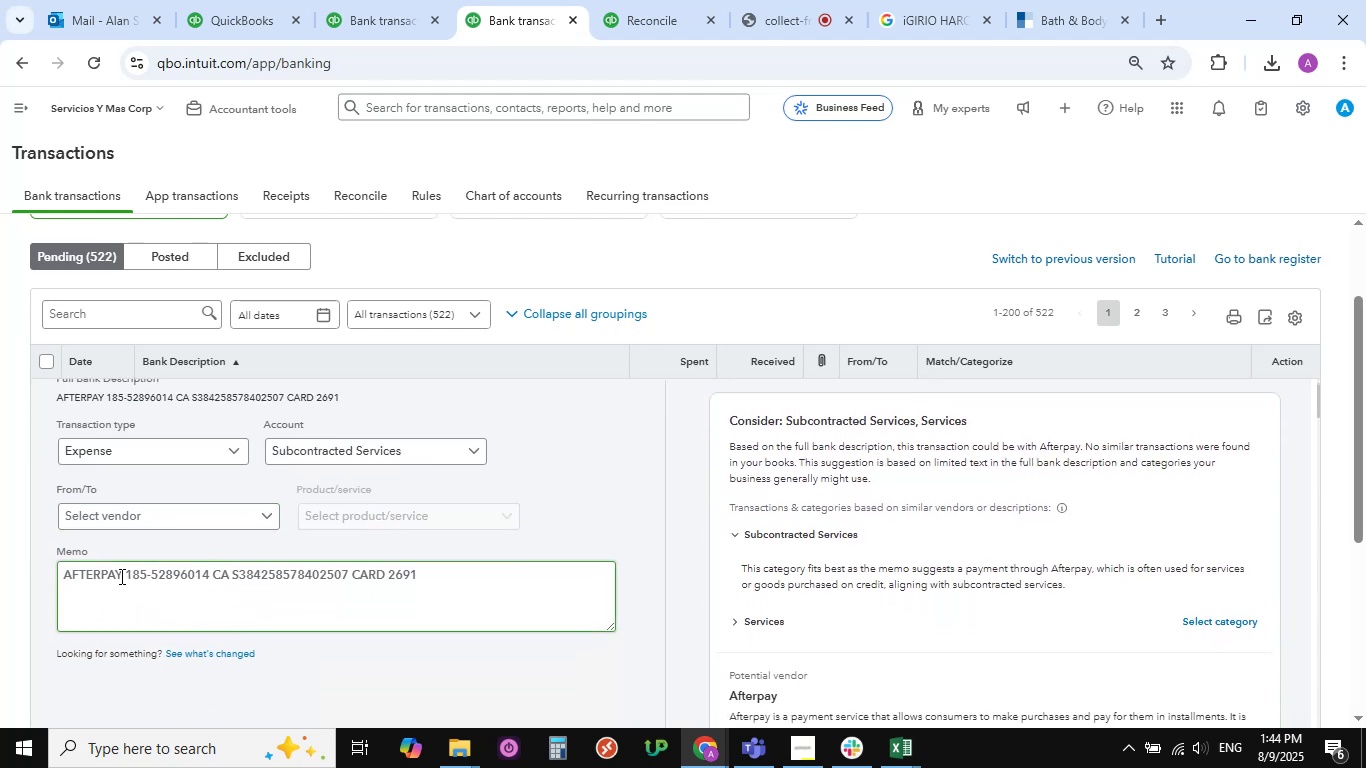 
left_click_drag(start_coordinate=[121, 575], to_coordinate=[58, 577])
 